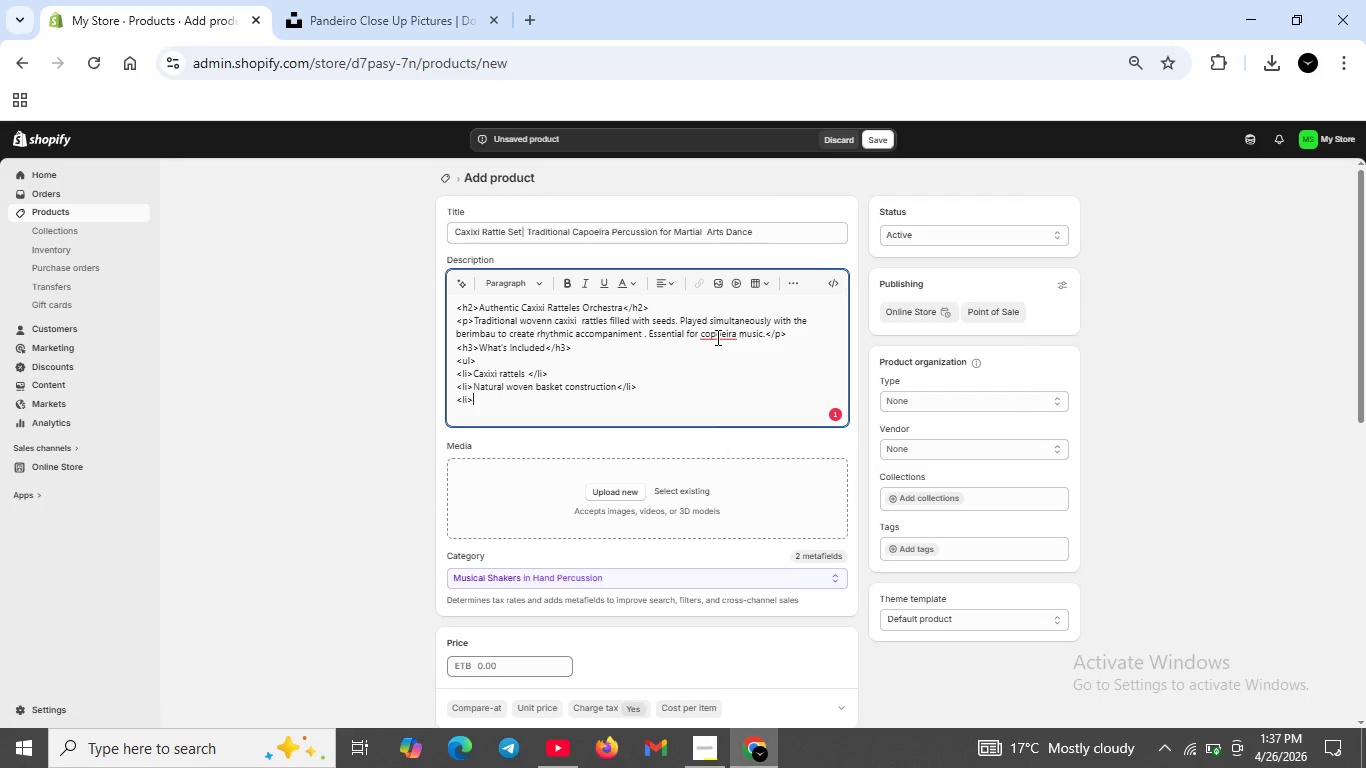 
type(Natural )
 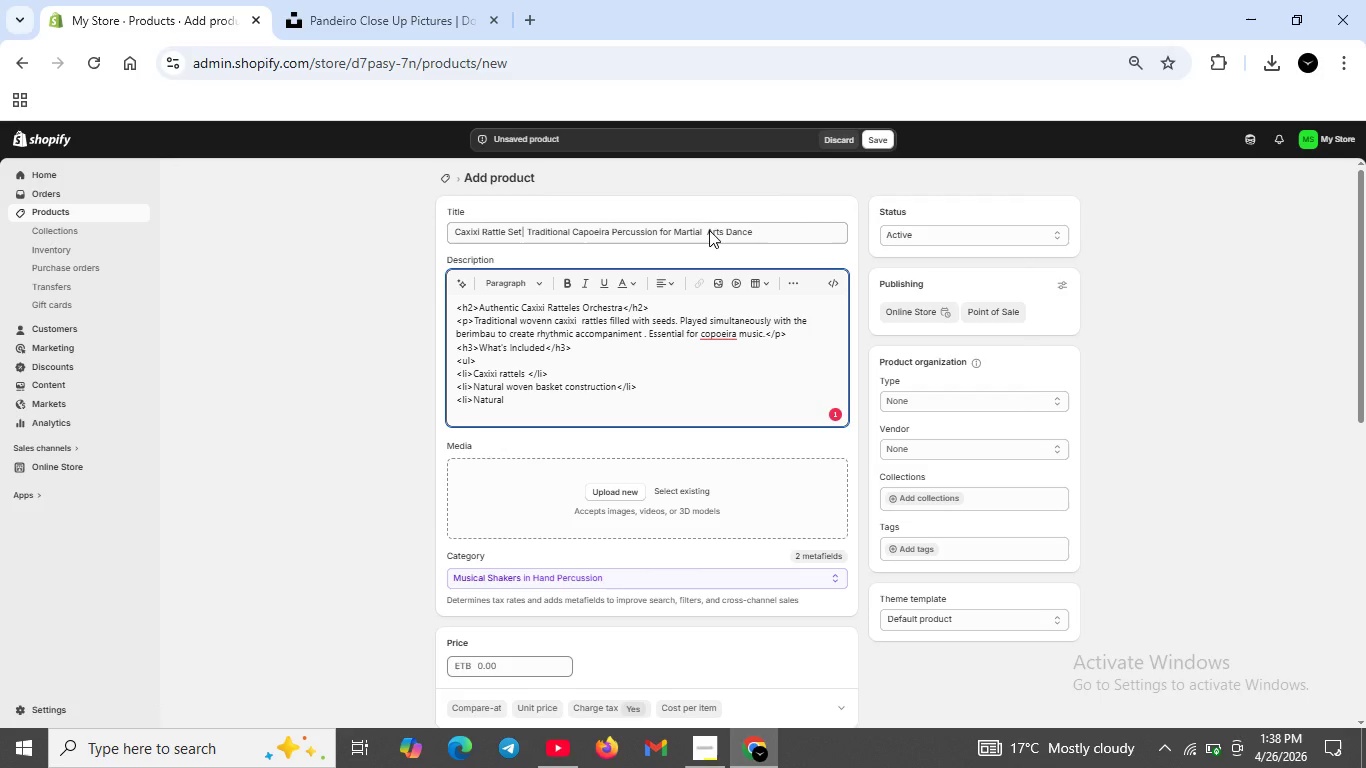 
key(Backspace)
key(Backspace)
key(Backspace)
key(Backspace)
key(Backspace)
key(Backspace)
key(Backspace)
key(Backspace)
type(FLLED)
key(Backspace)
key(Backspace)
key(Backspace)
key(Backspace)
type(illed with dried seeds</li>)
 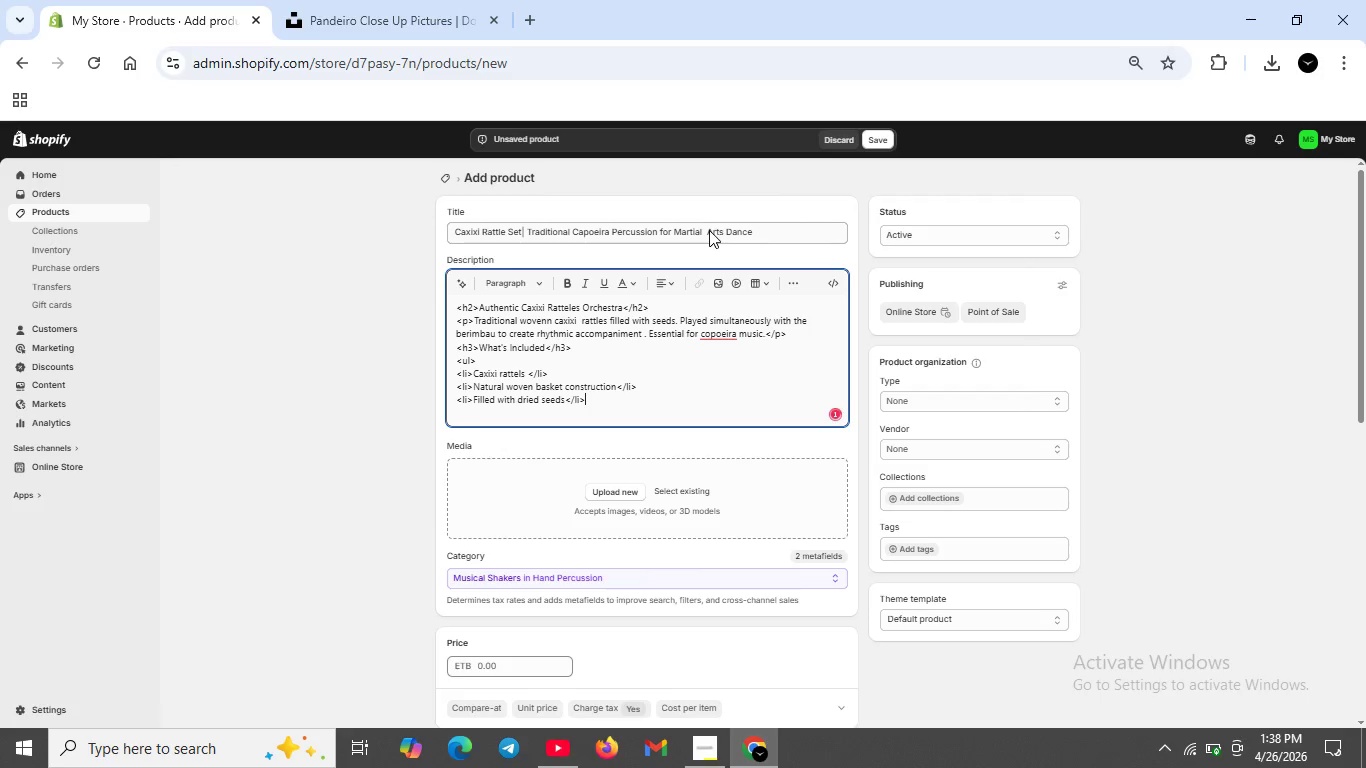 
key(Shift+Enter)
 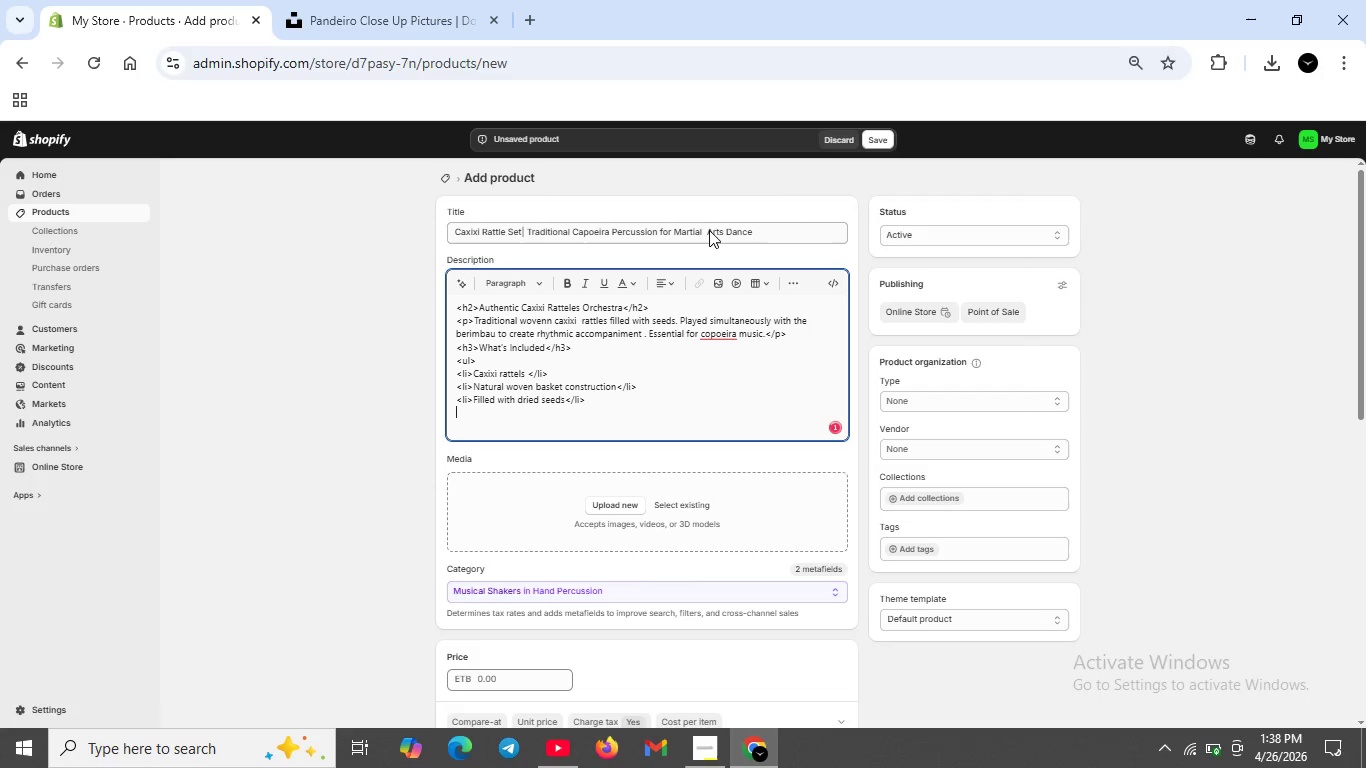 
hold_key(key=ShiftRight, duration=0.41)
 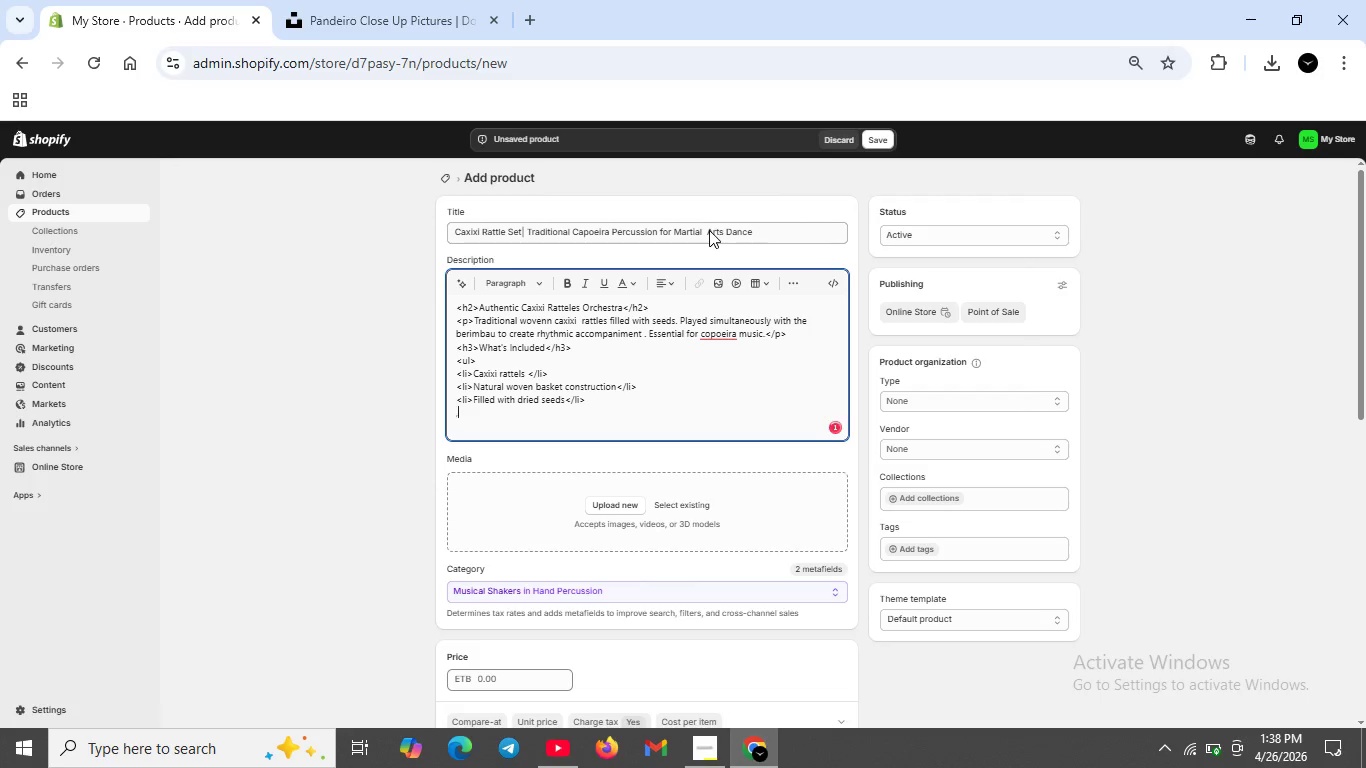 
type(,)
key(Backspace)
type(<li>)
 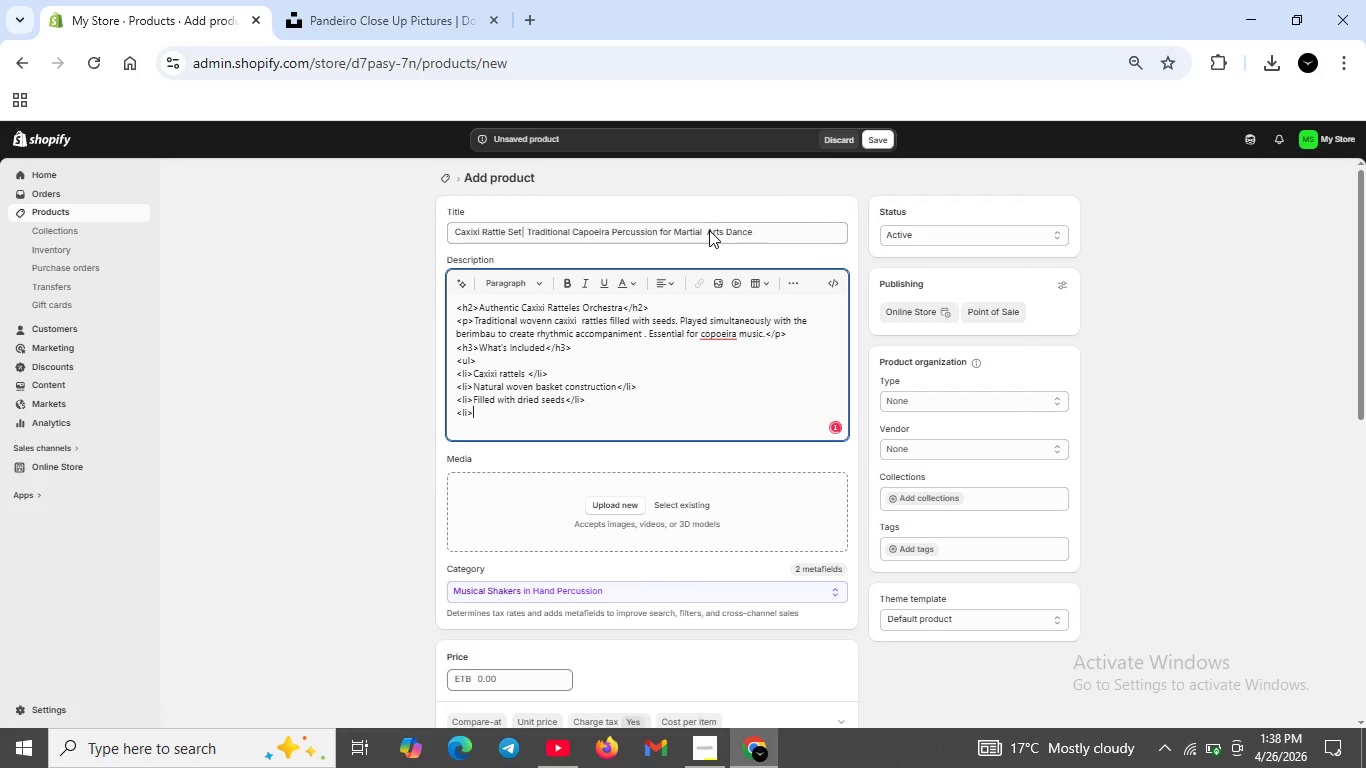 
wait(8.53)
 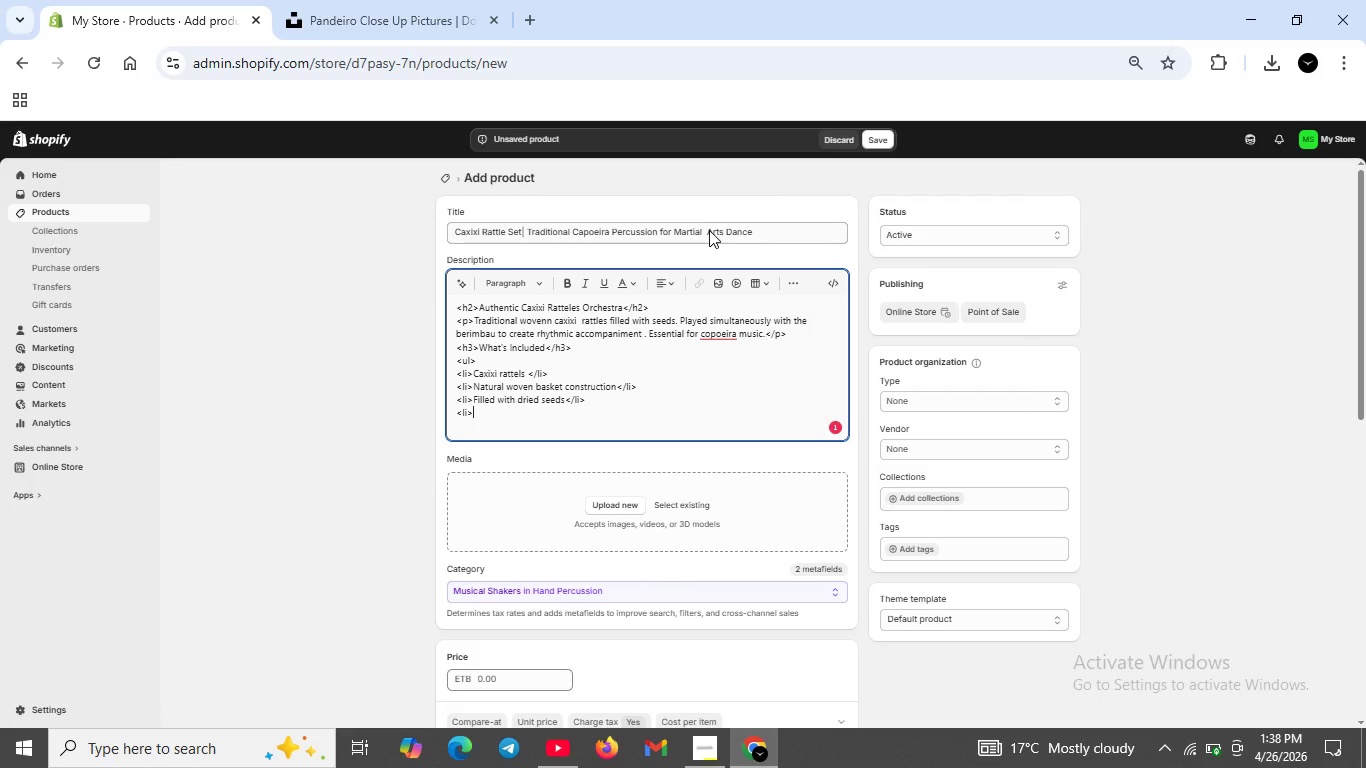 
key(Backspace)
key(Backspace)
key(Backspace)
type(/ul>)
 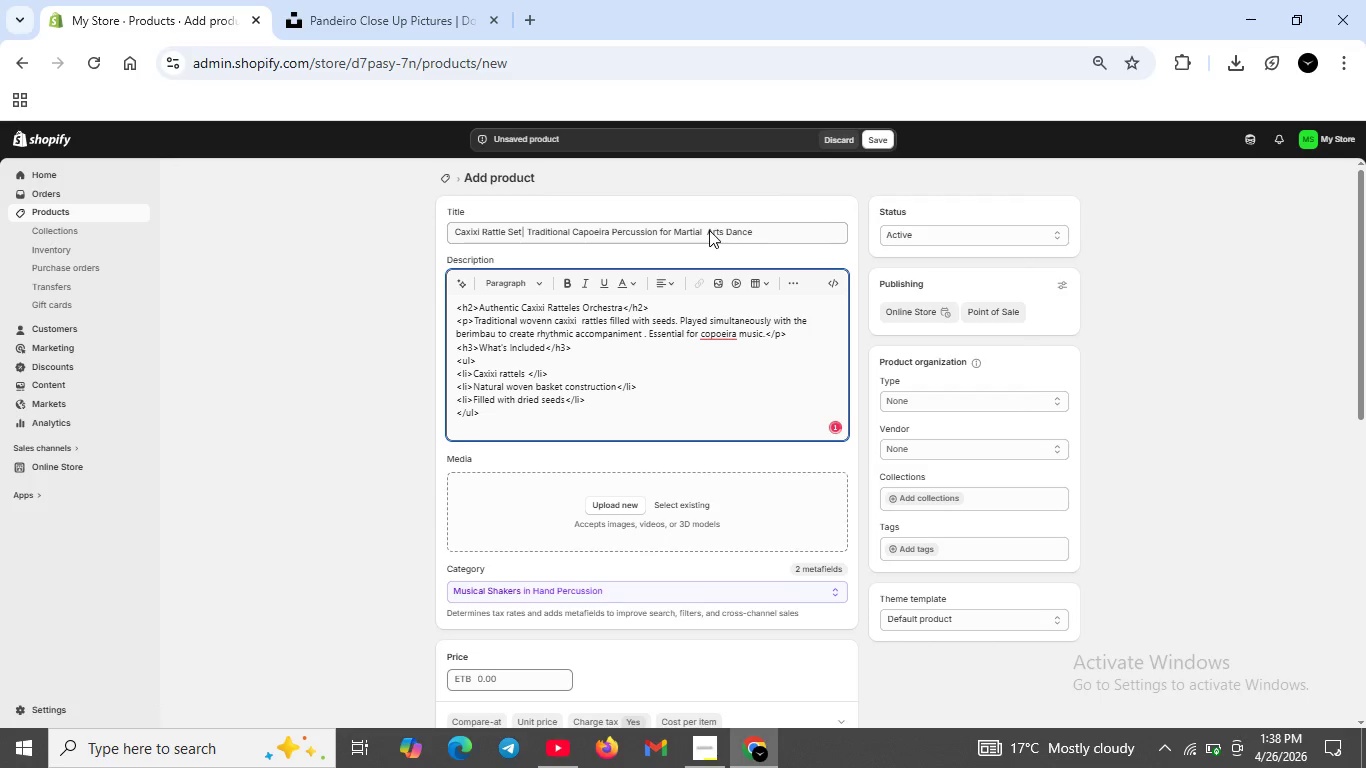 
key(Shift+Enter)
 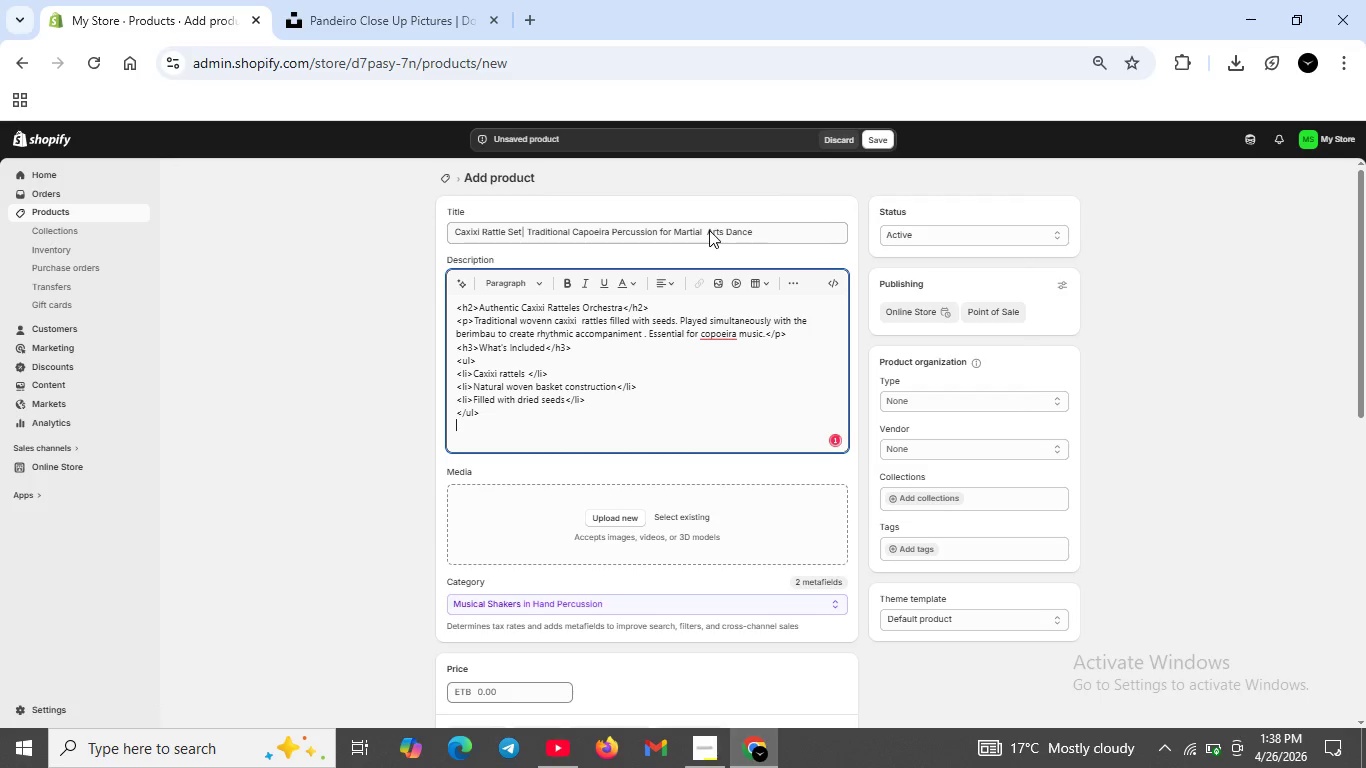 
type(<h3>Perfect For</h2)
key(Backspace)
type(3>)
 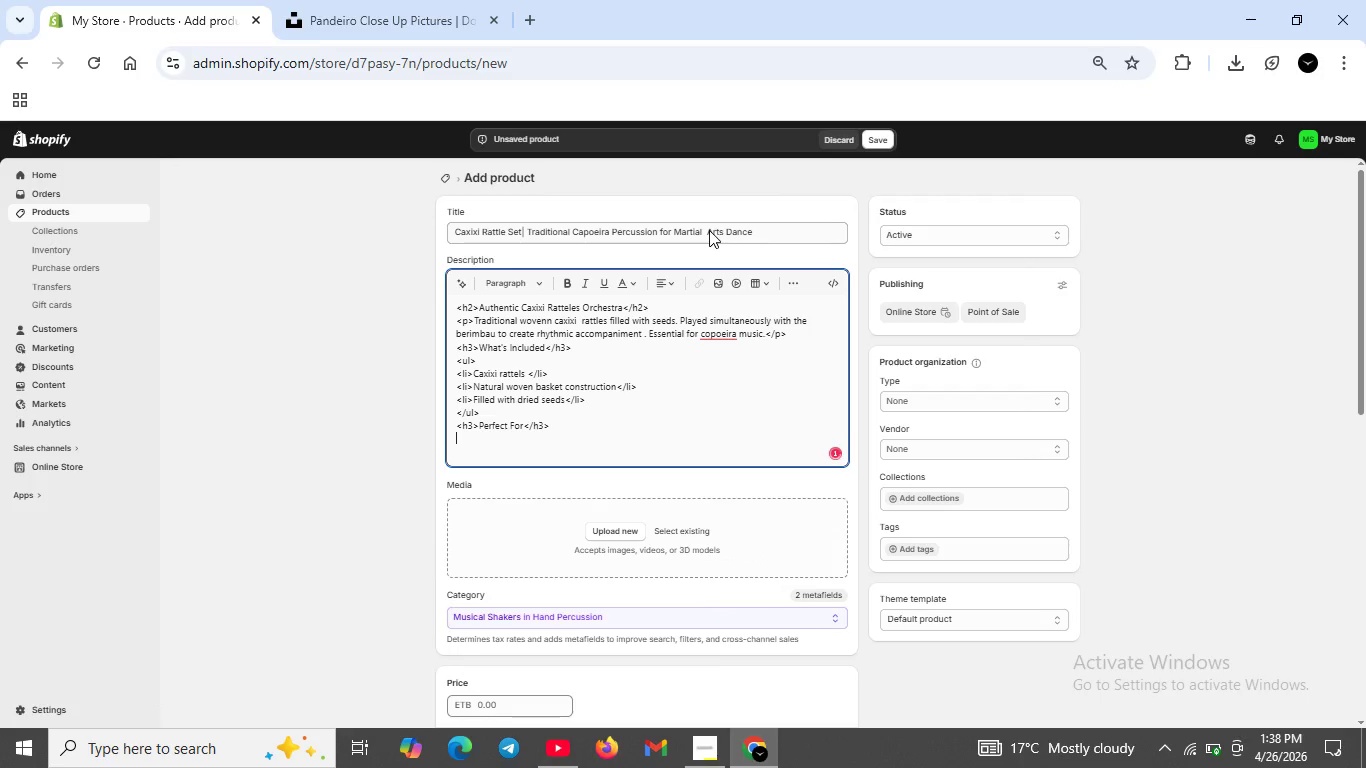 
 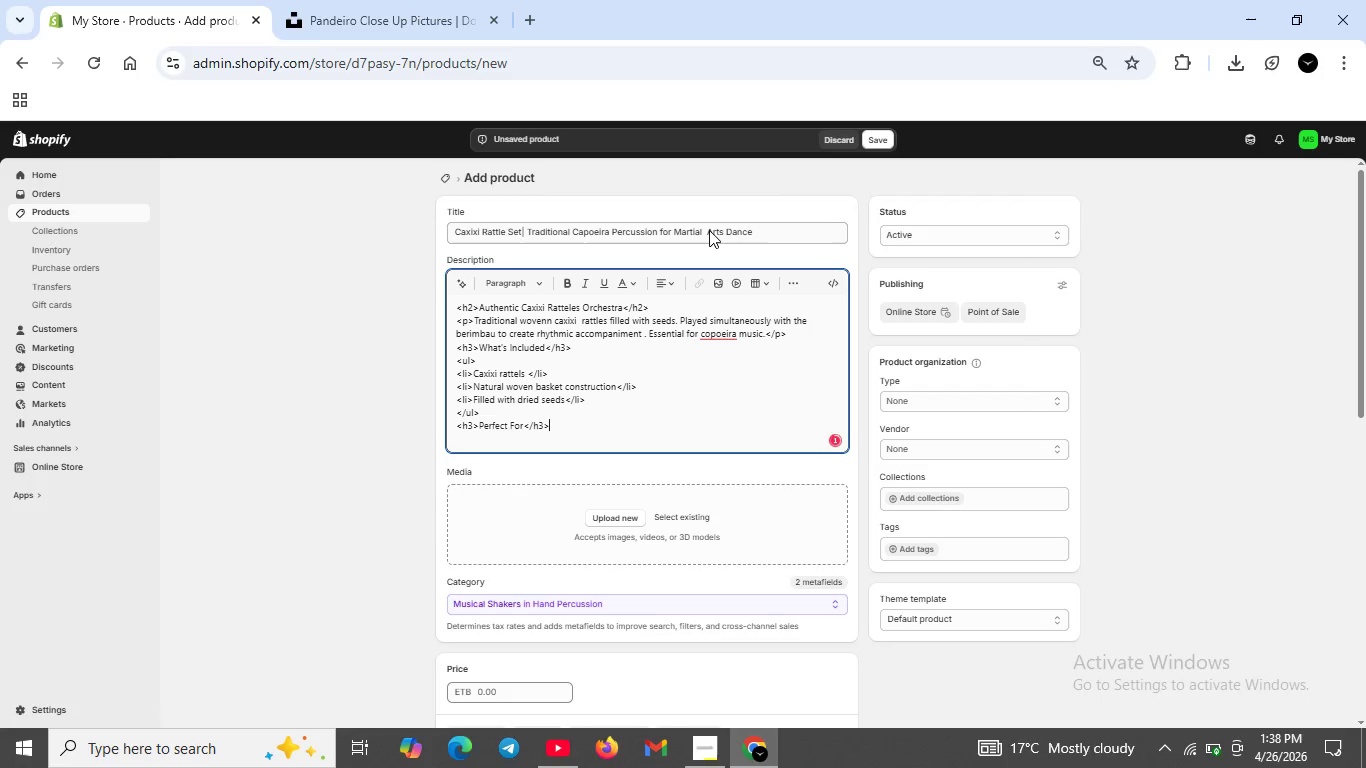 
key(Shift+Enter)
 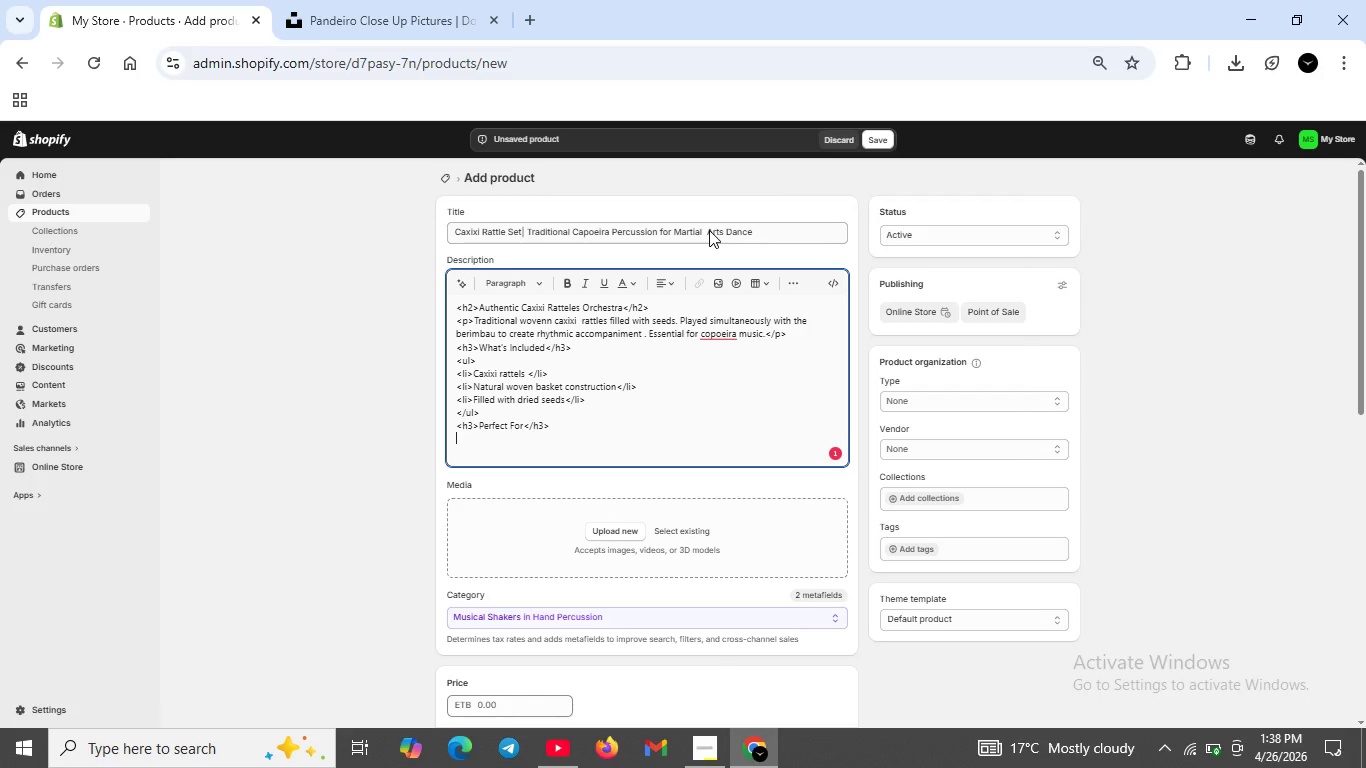 
type(<ul>)
 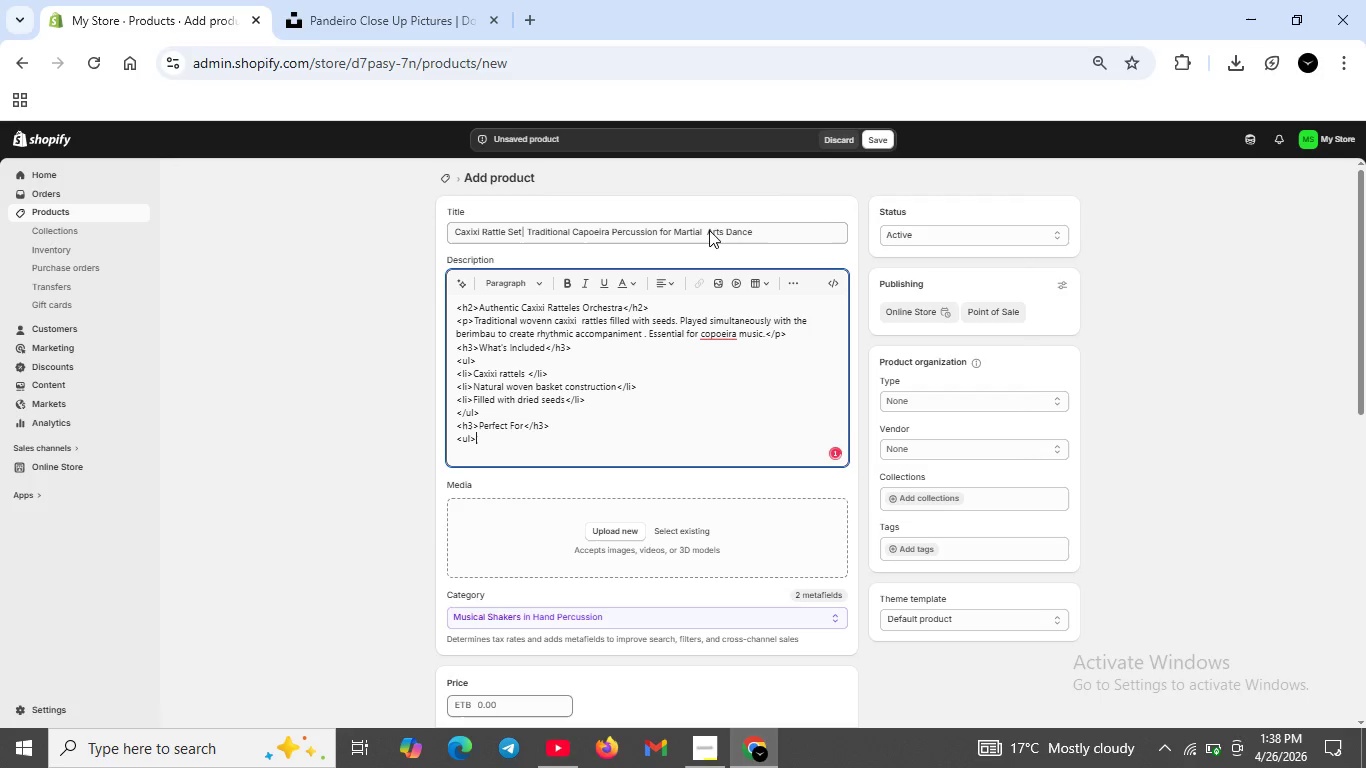 
key(Shift+Enter)
 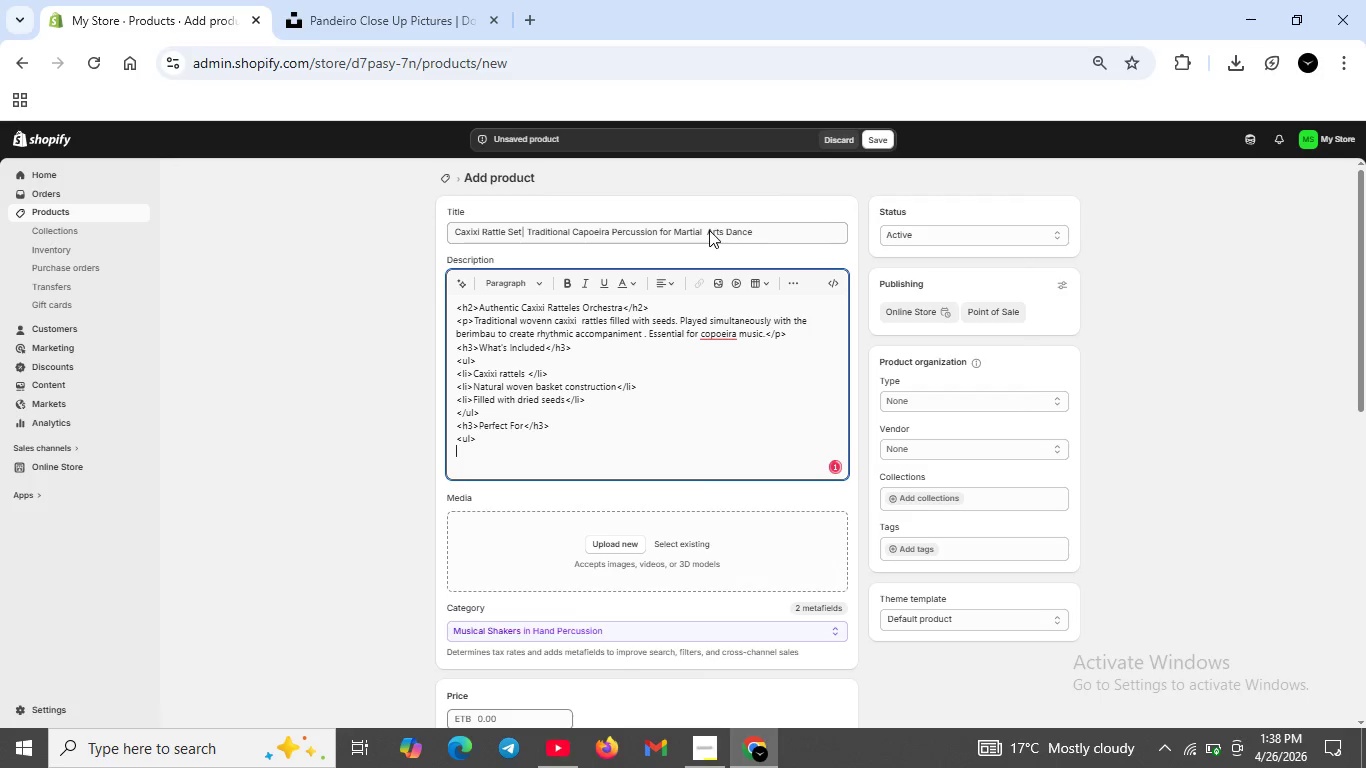 
type(<li>Ca)
 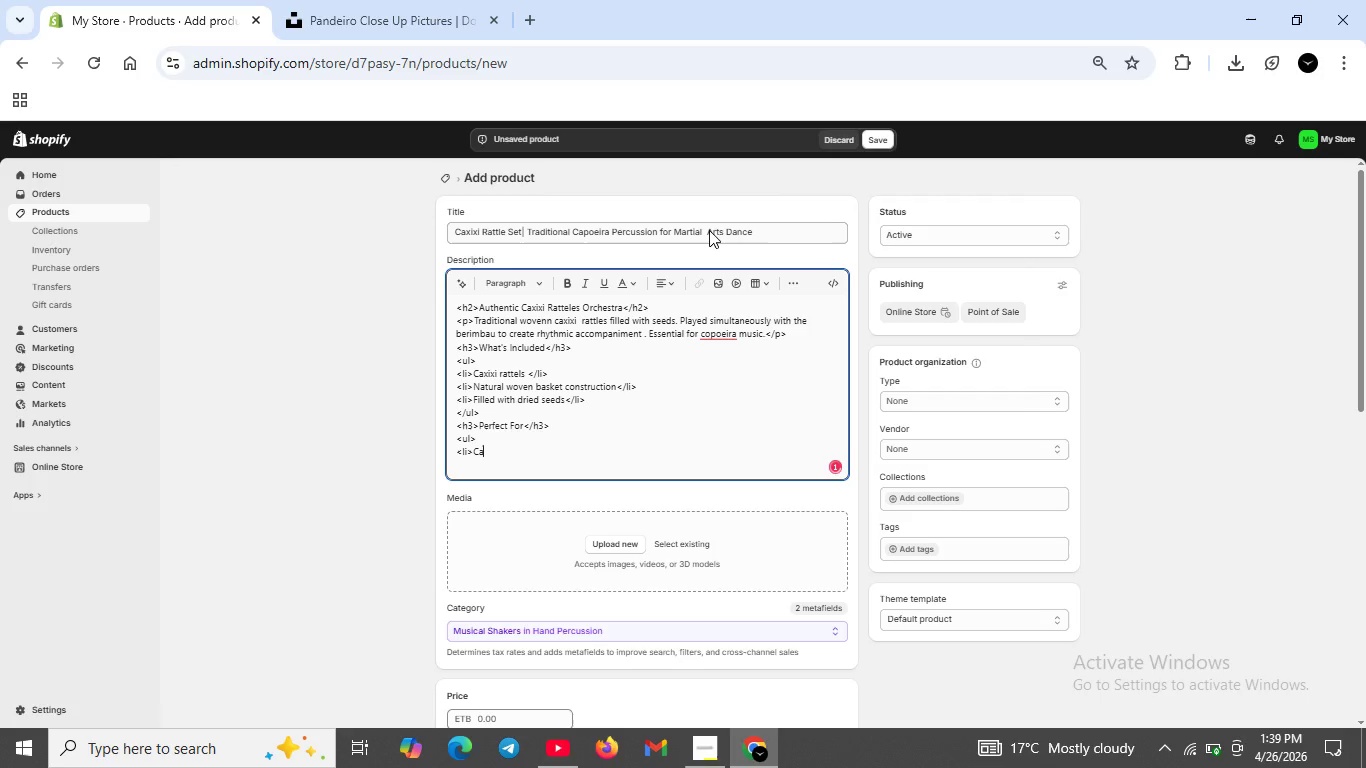 
type(poeira rodas abd batu)
key(Backspace)
type(izados</li>)
 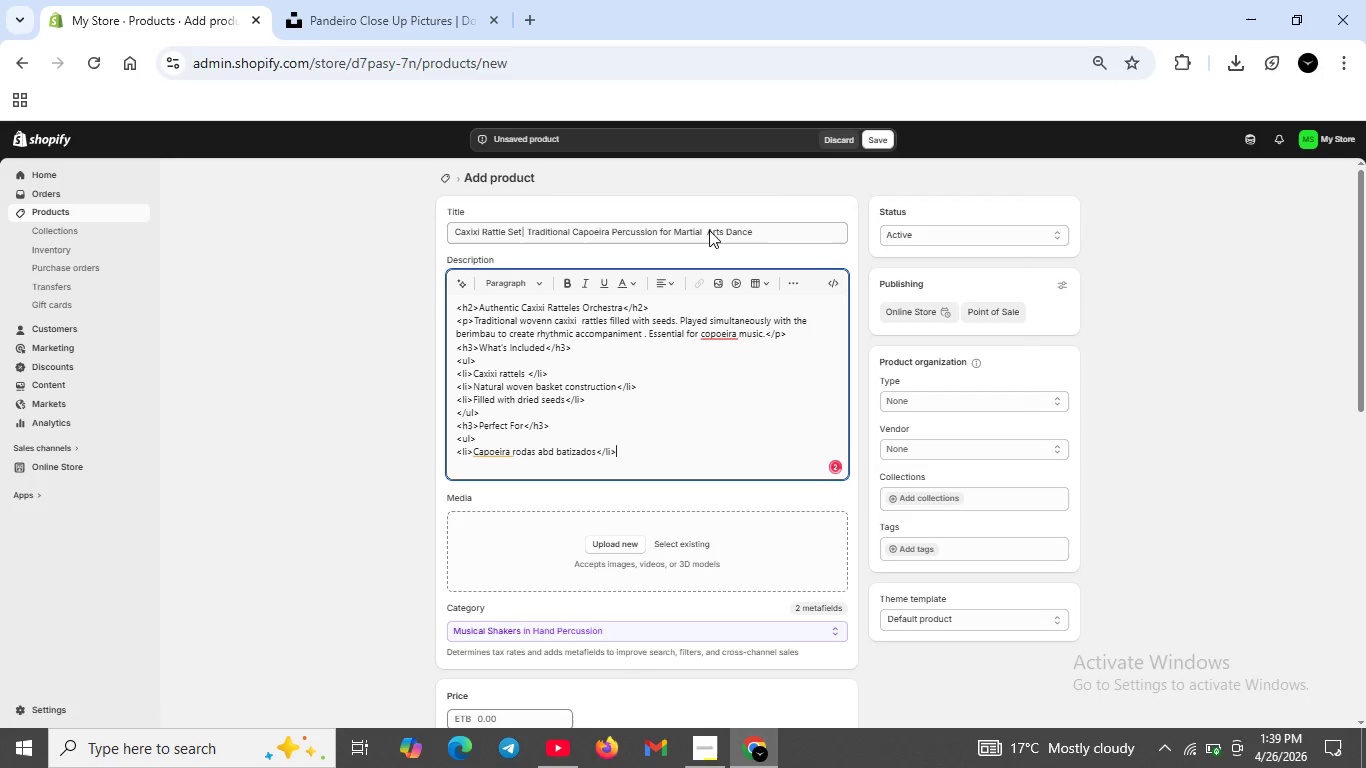 
key(Shift+Enter)
 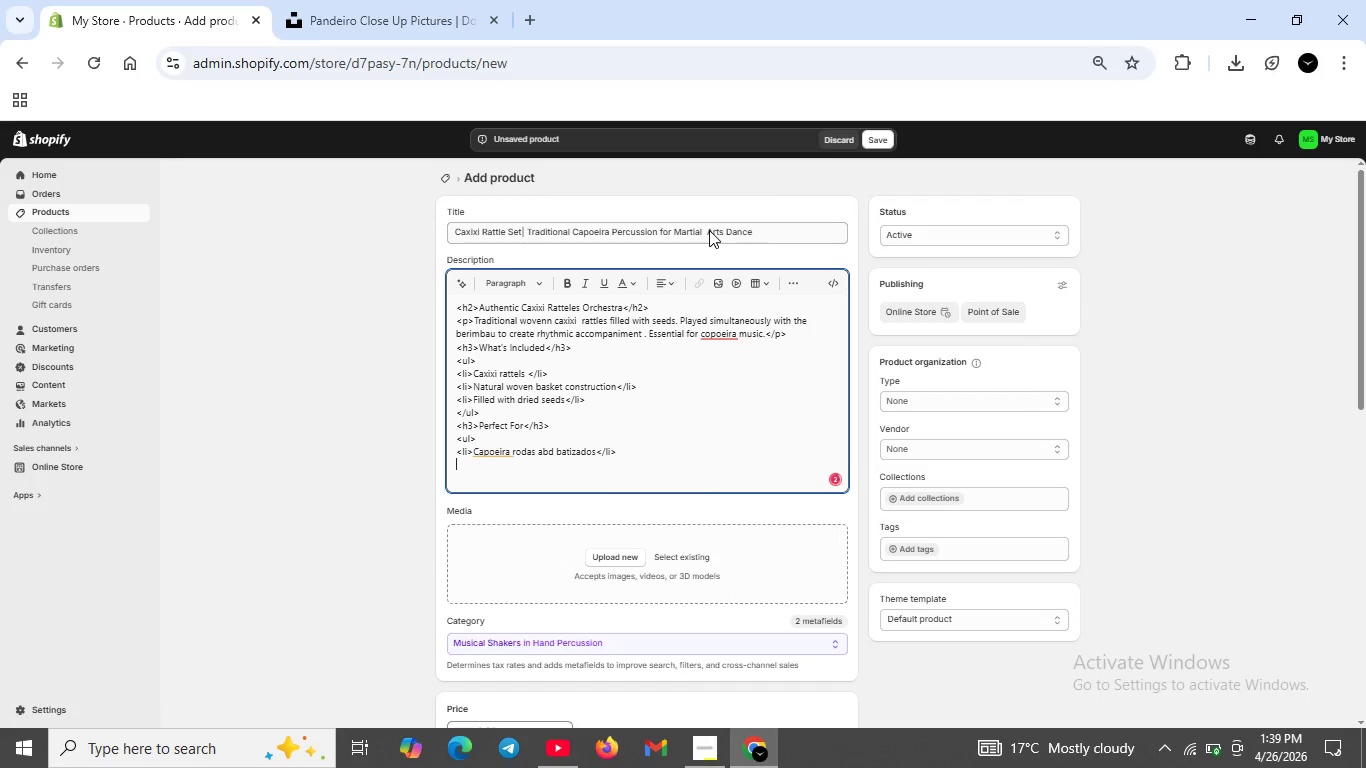 
type(<li>Nerimbau accompaim)
key(Backspace)
type(niment</li>)
 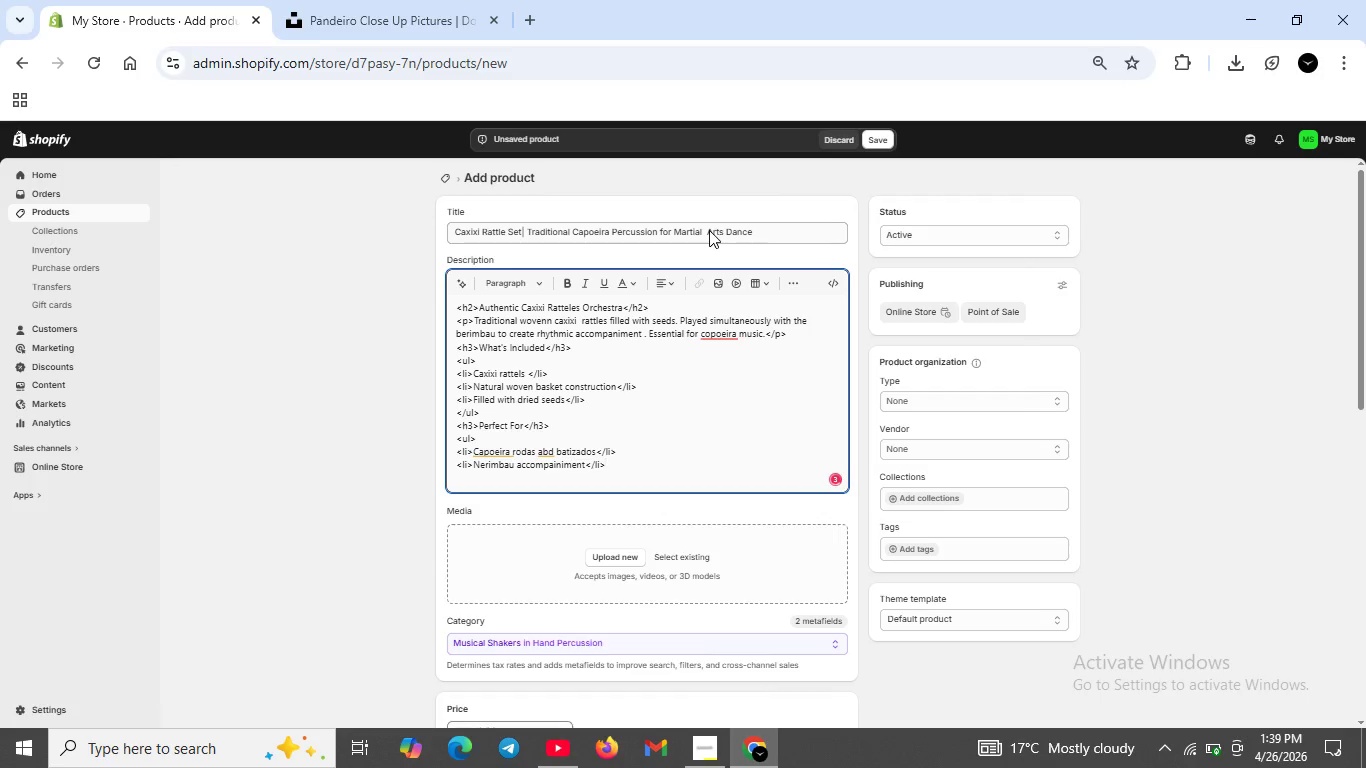 
key(Shift+ShiftRight)
 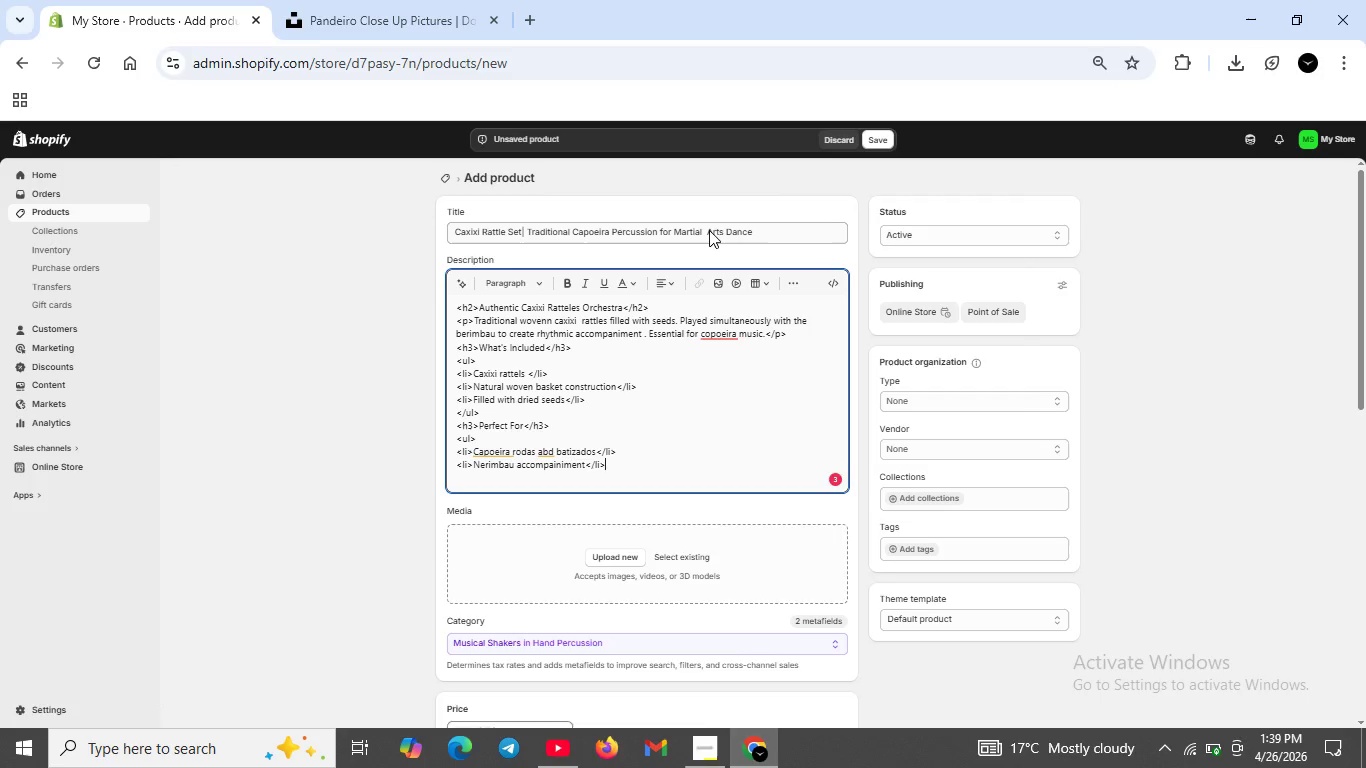 
key(Shift+Enter)
 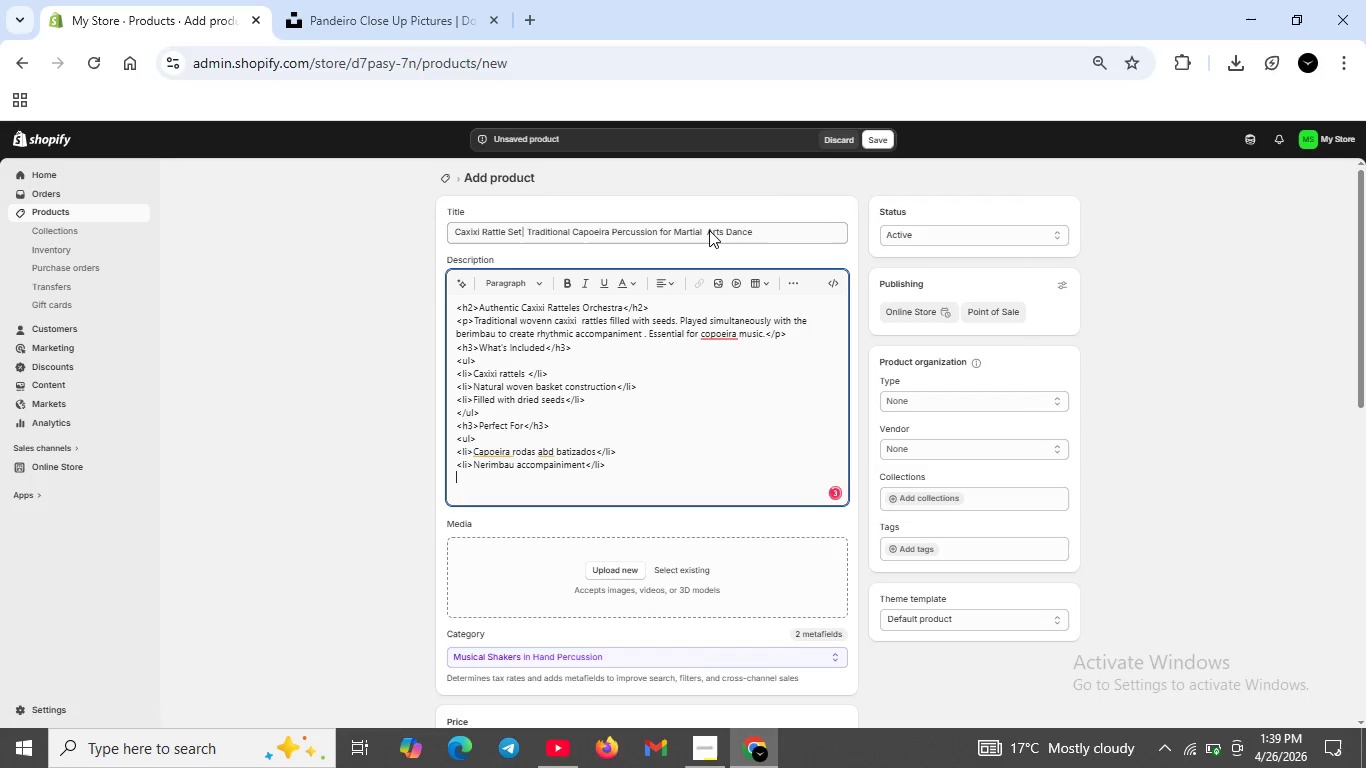 
type(<li>Martial arts and dance events,;i>)
 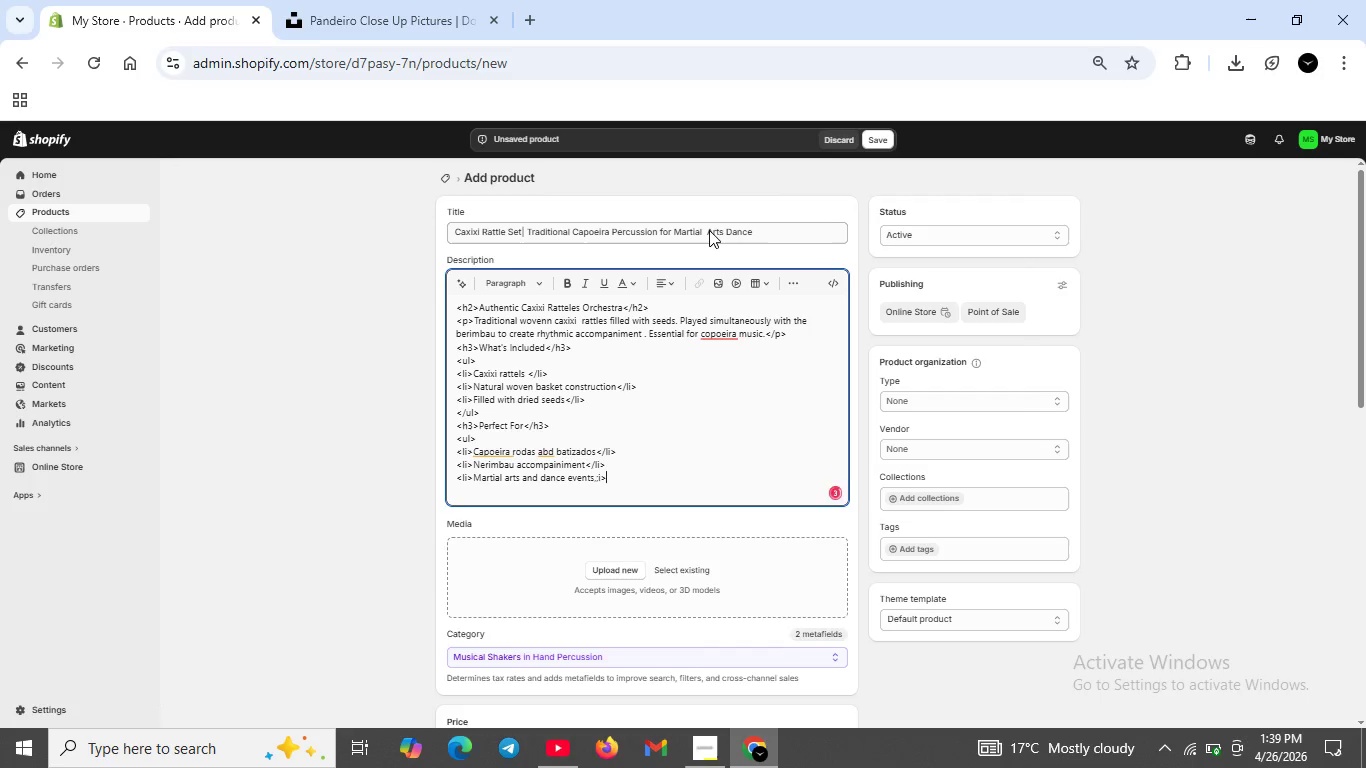 
key(Shift+Enter)
 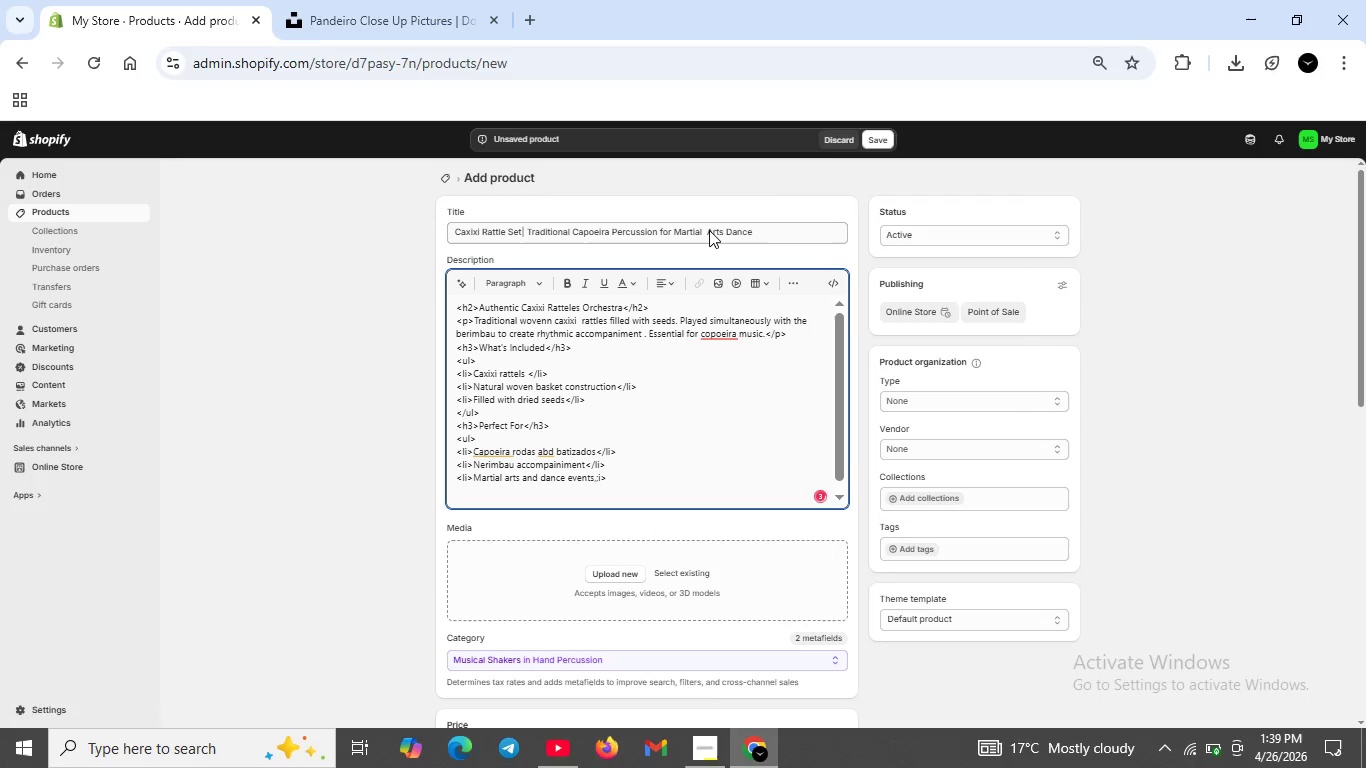 
key(Backspace)
key(Backspace)
key(Backspace)
key(Backspace)
key(Backspace)
type(</li>)
 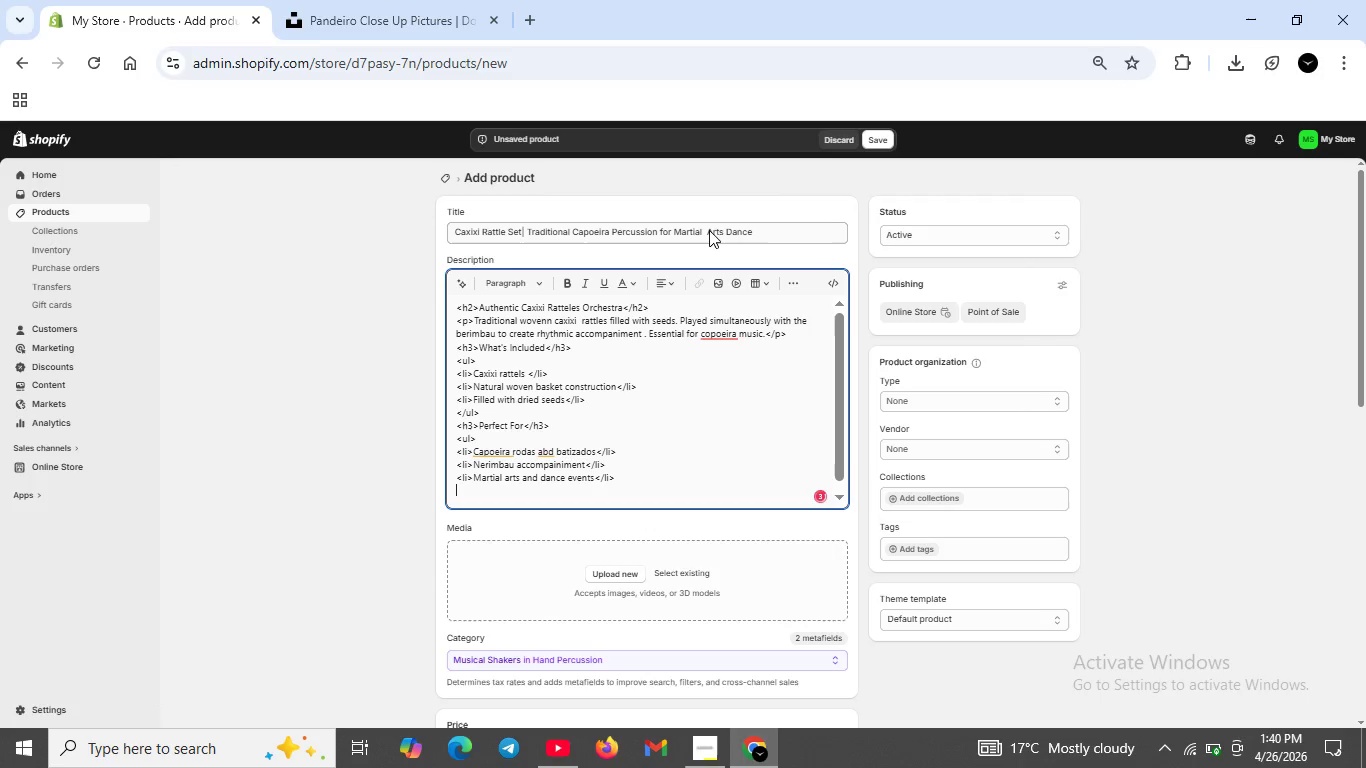 
 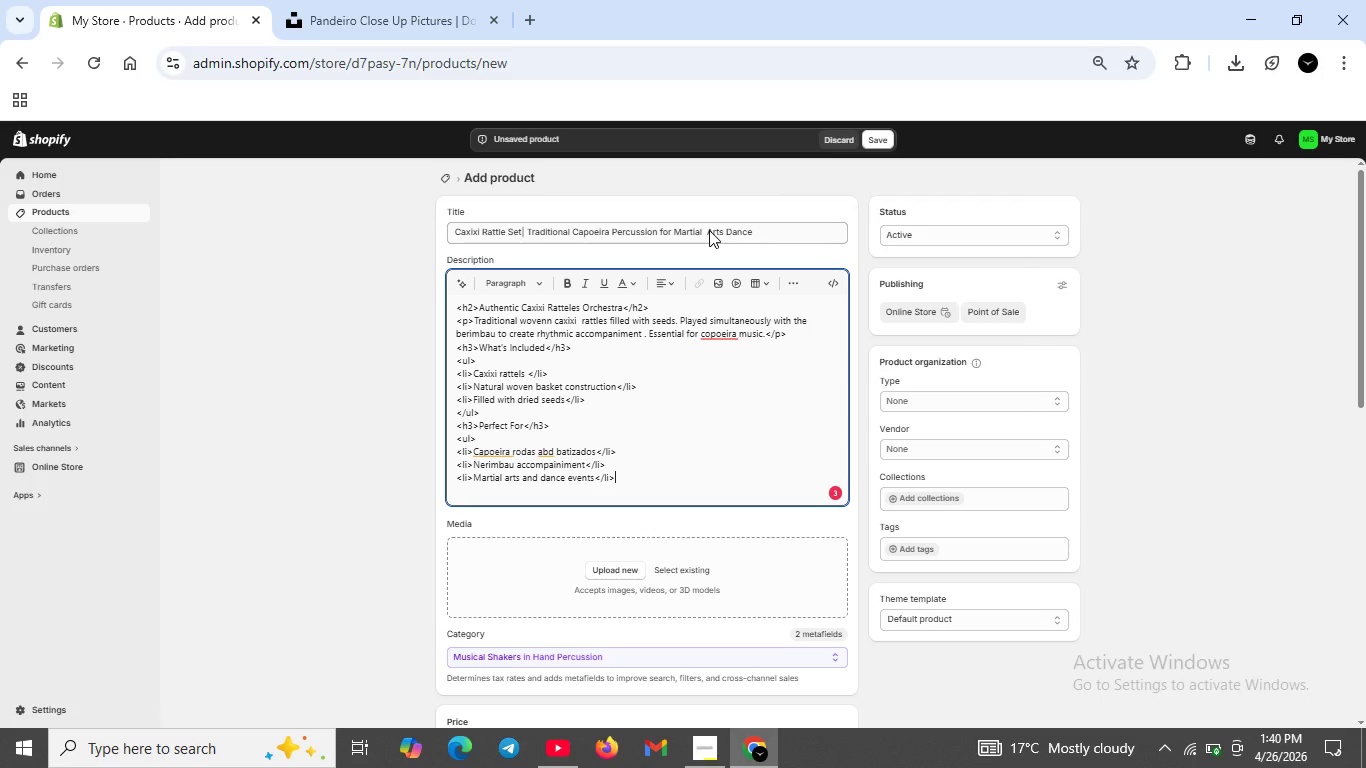 
key(Shift+Enter)
 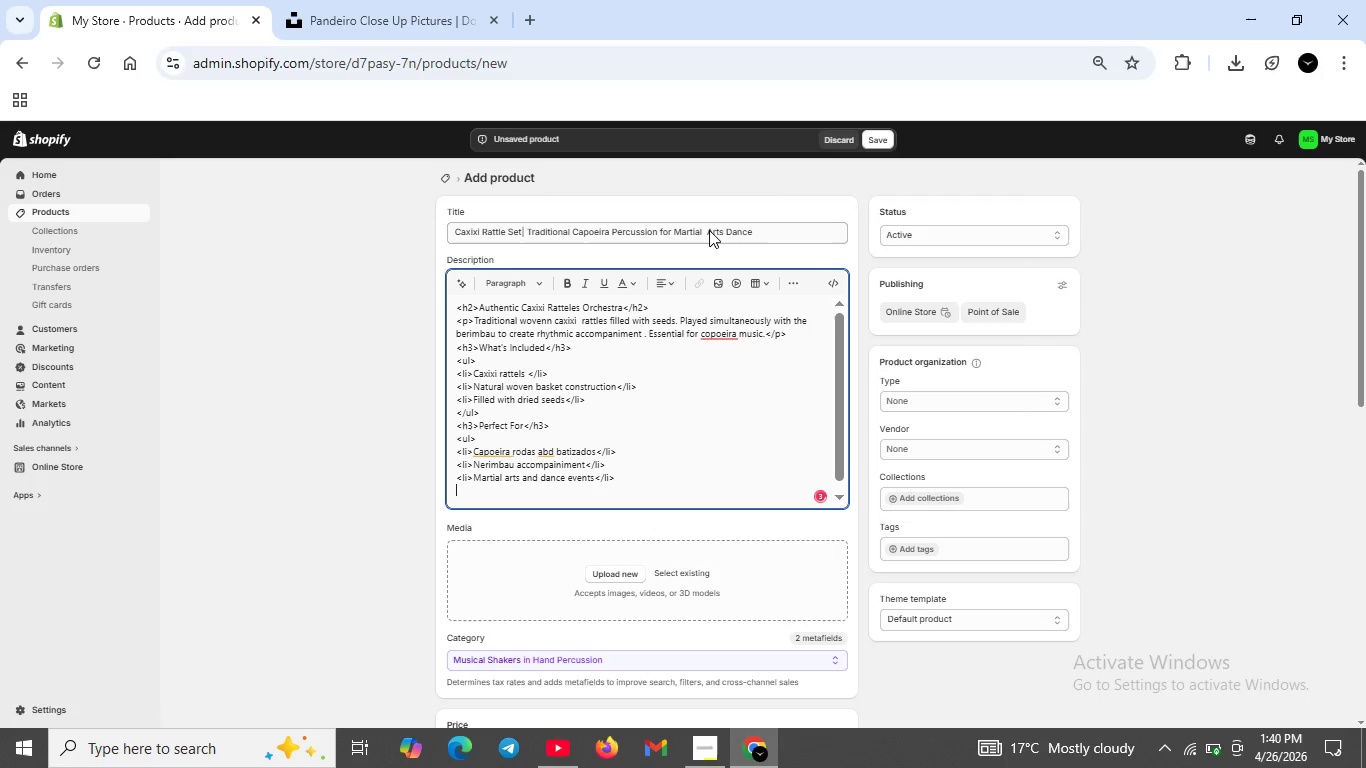 
type(<li>Beginner )
 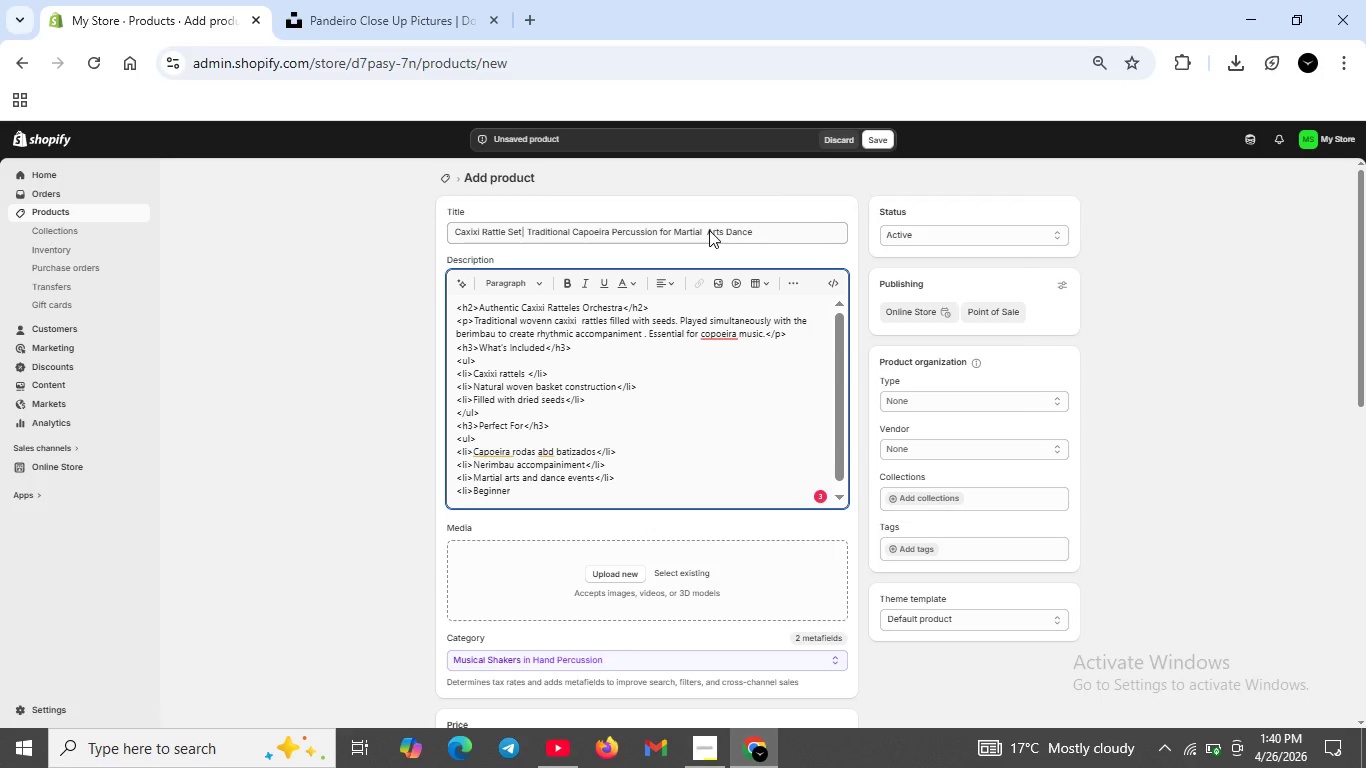 
type( to advanced ca)
 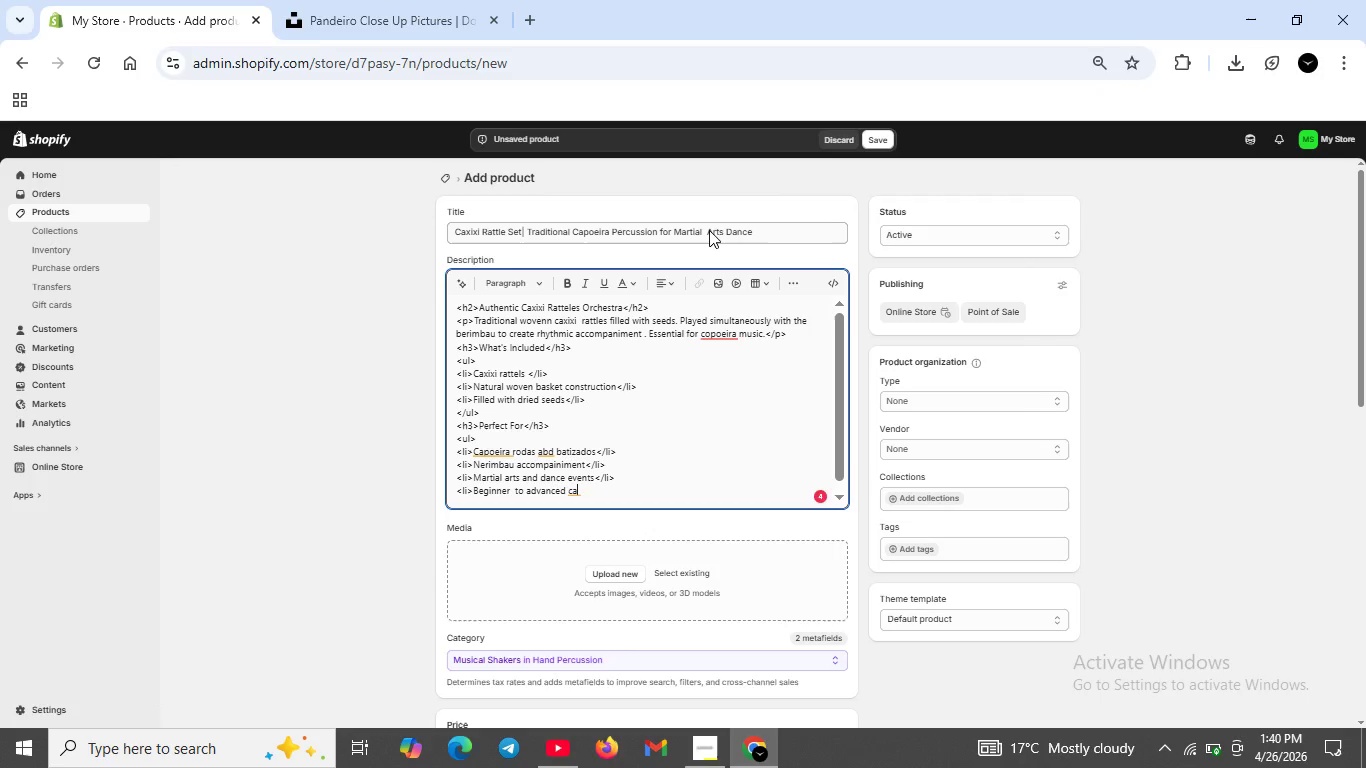 
type(poeir)
 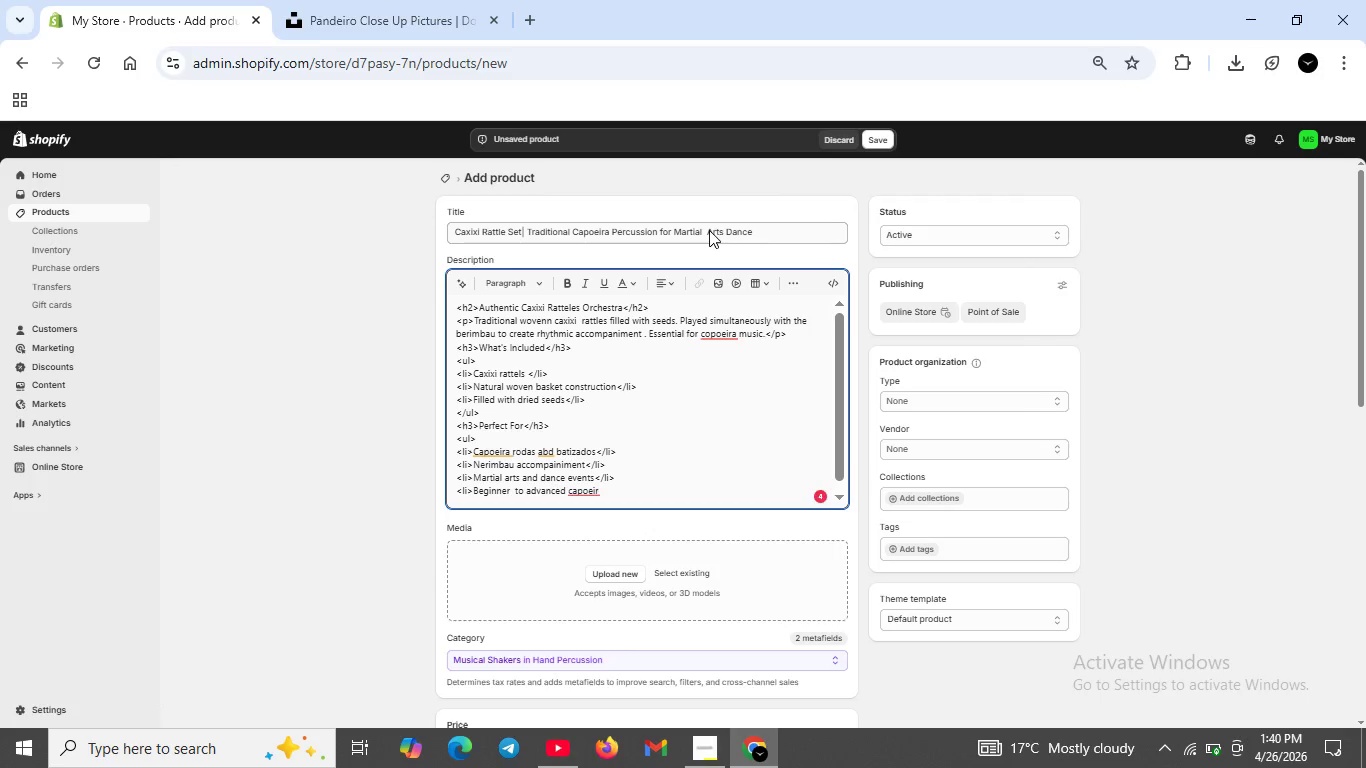 
type(istas</li>)
 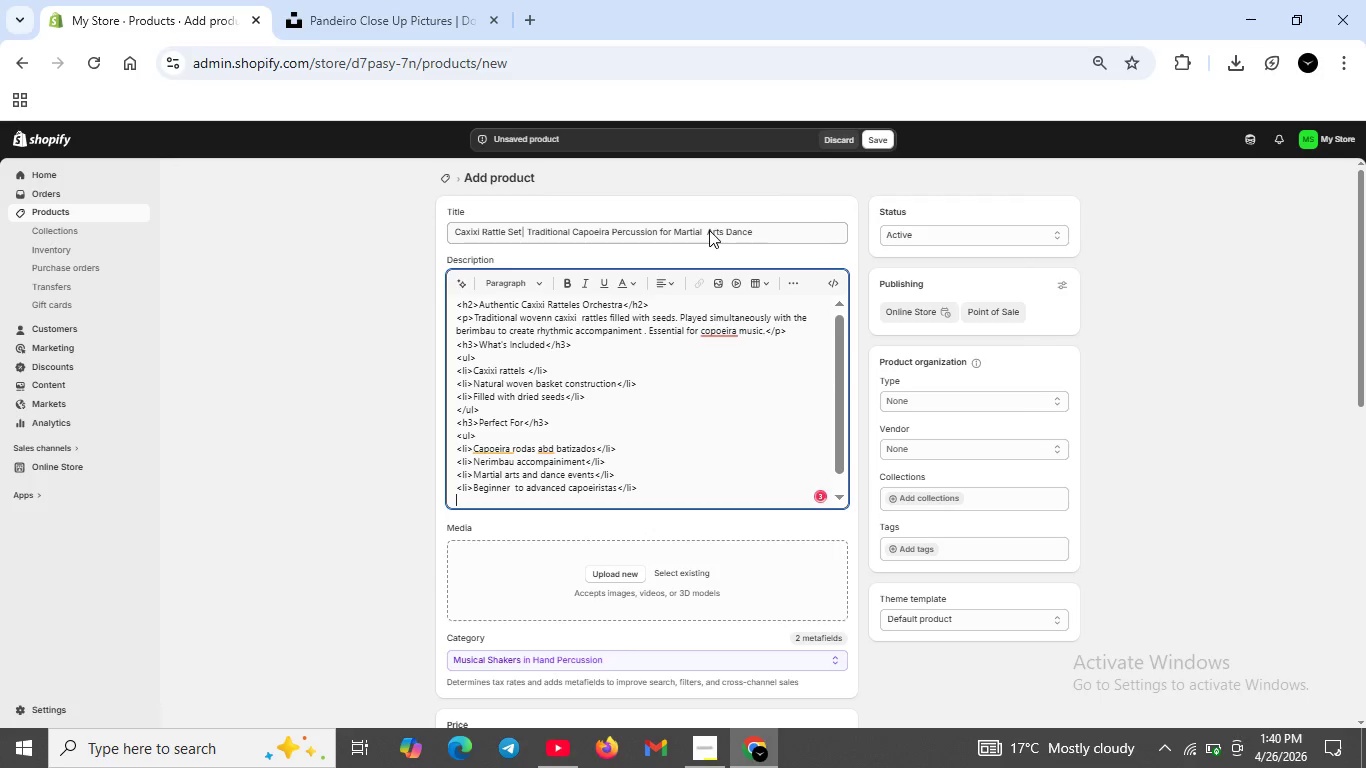 
 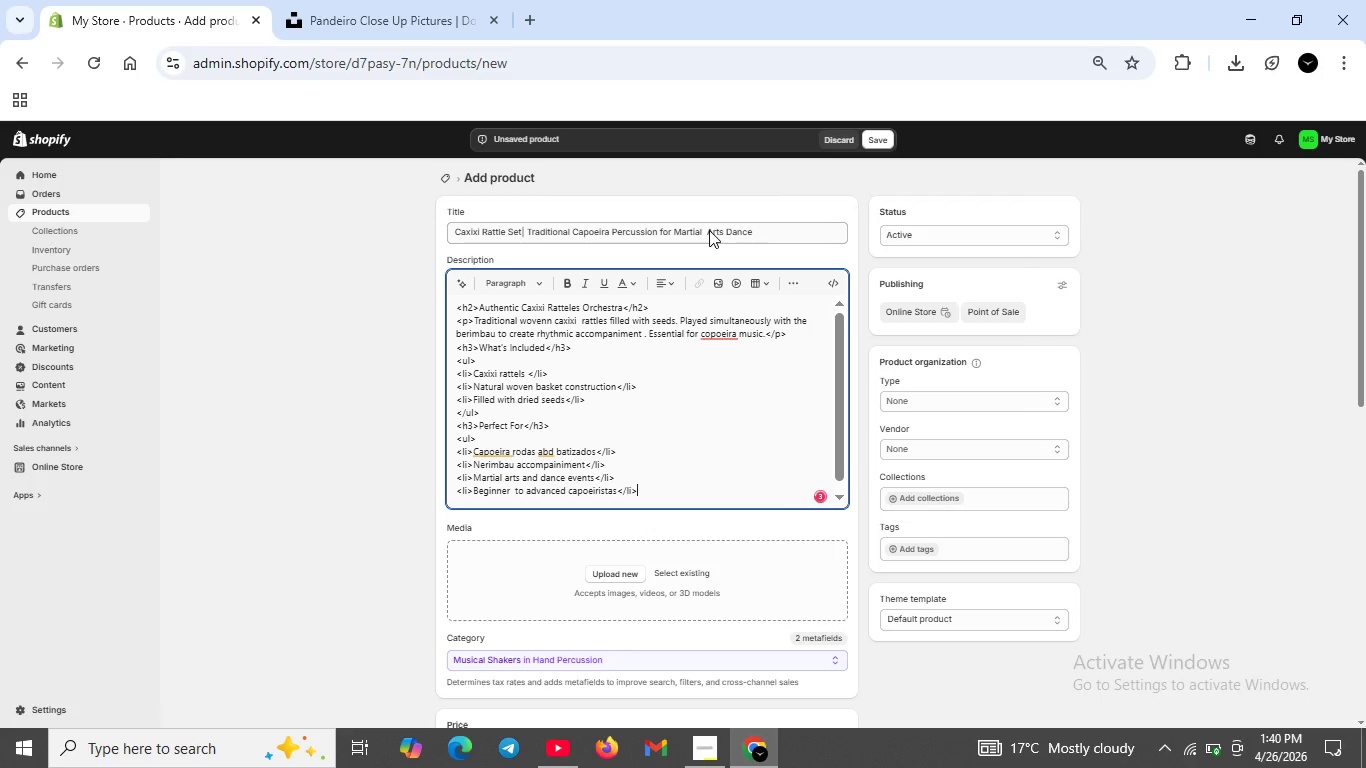 
key(Shift+Enter)
 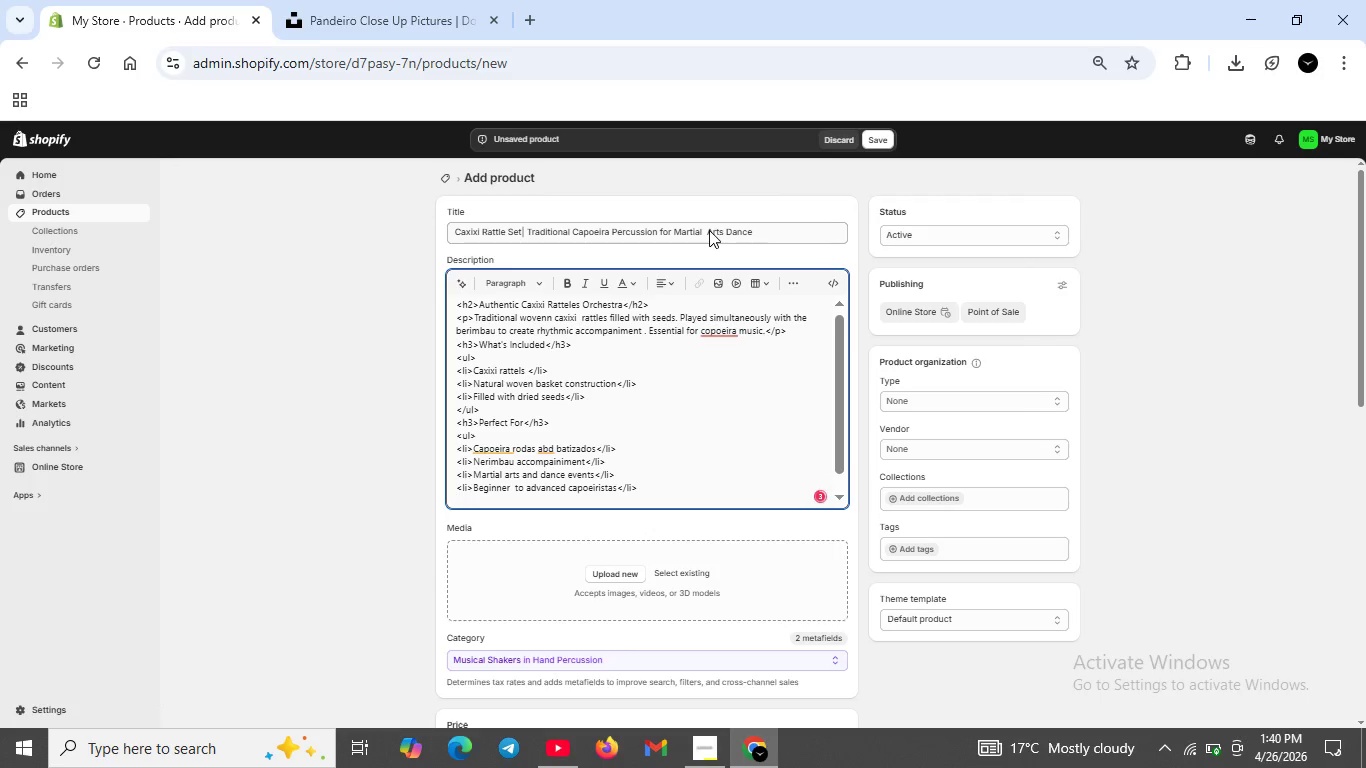 
type(<ul>)
 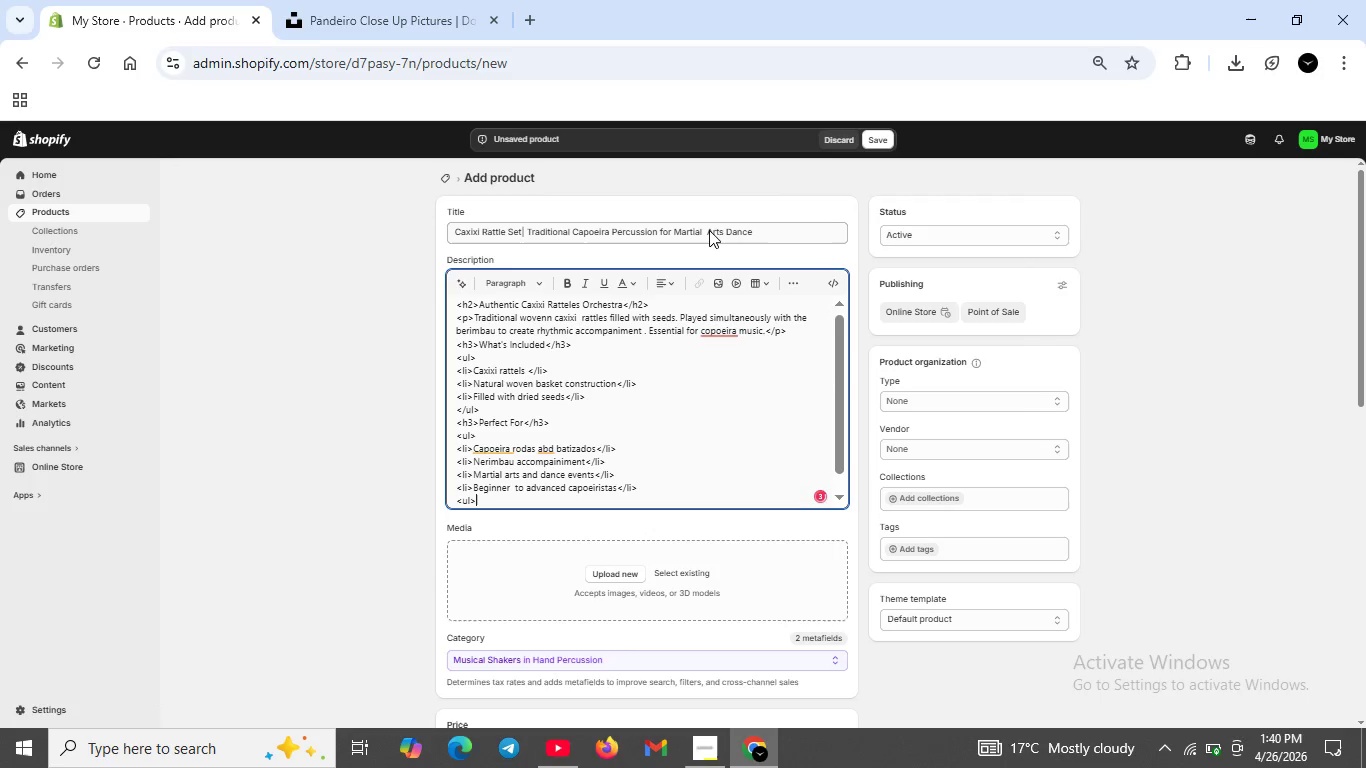 
key(ArrowLeft)
 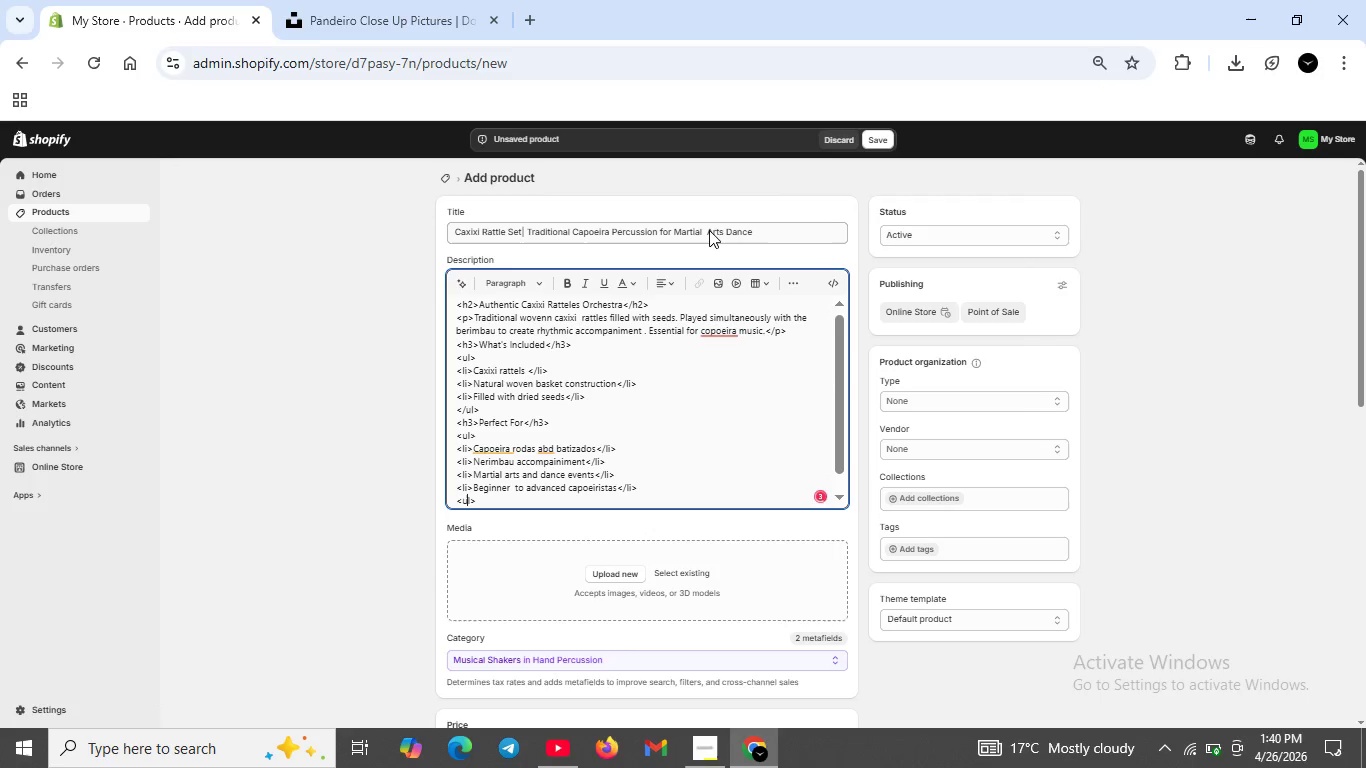 
key(ArrowLeft)
 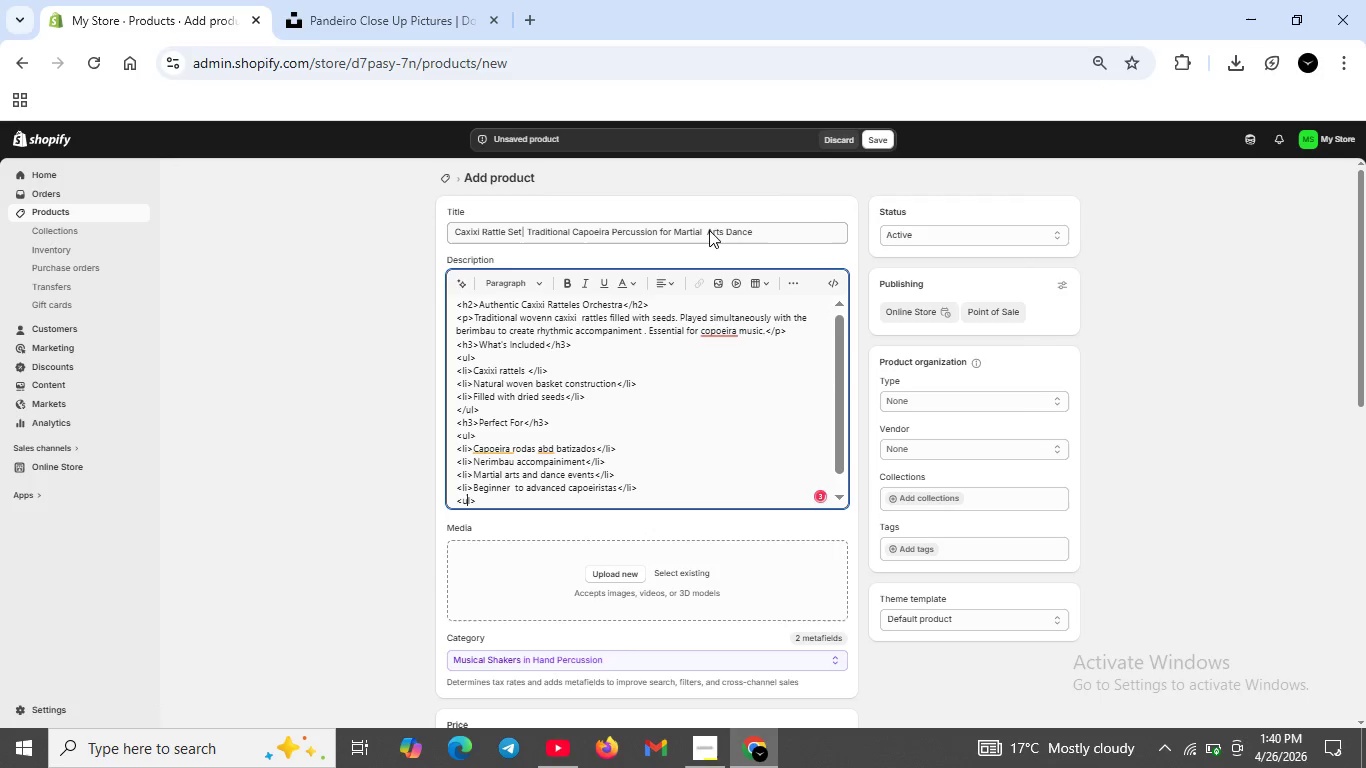 
key(ArrowLeft)
 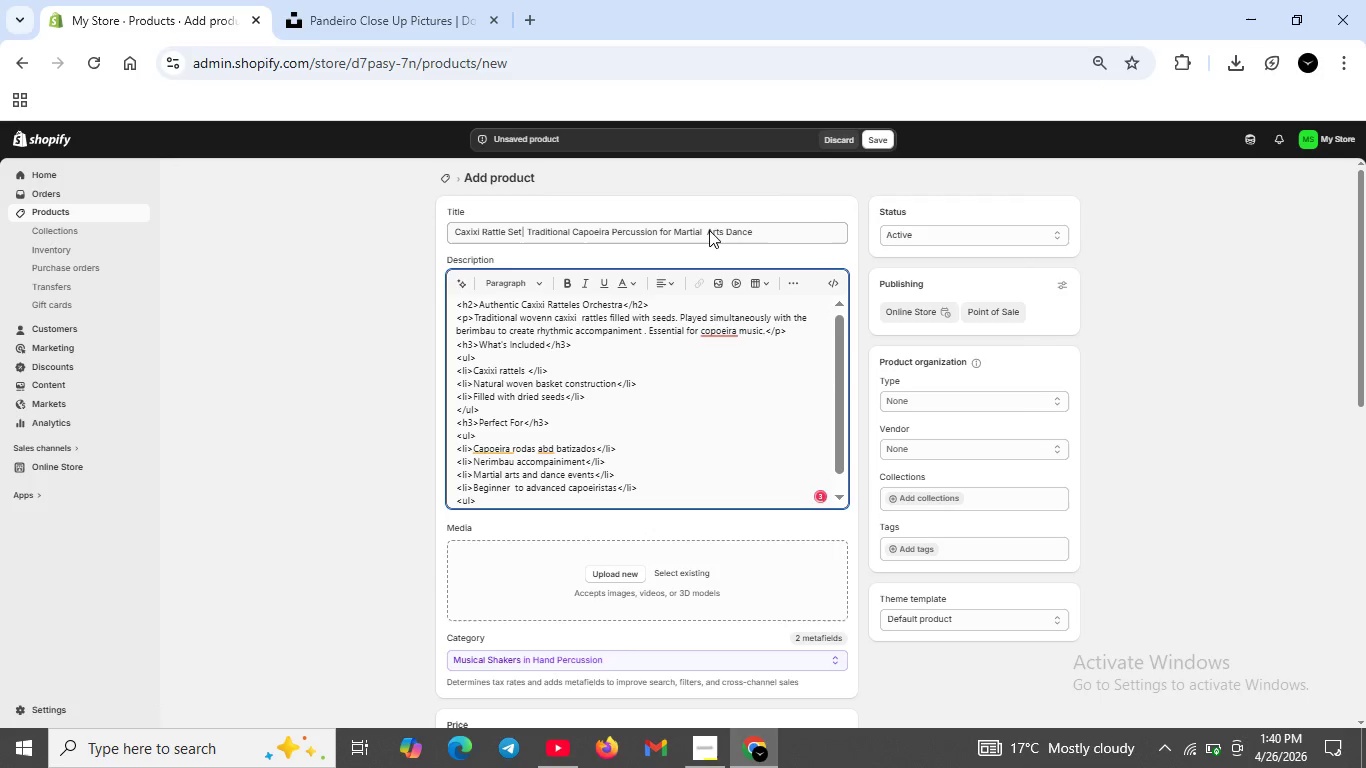 
key(Slash)
 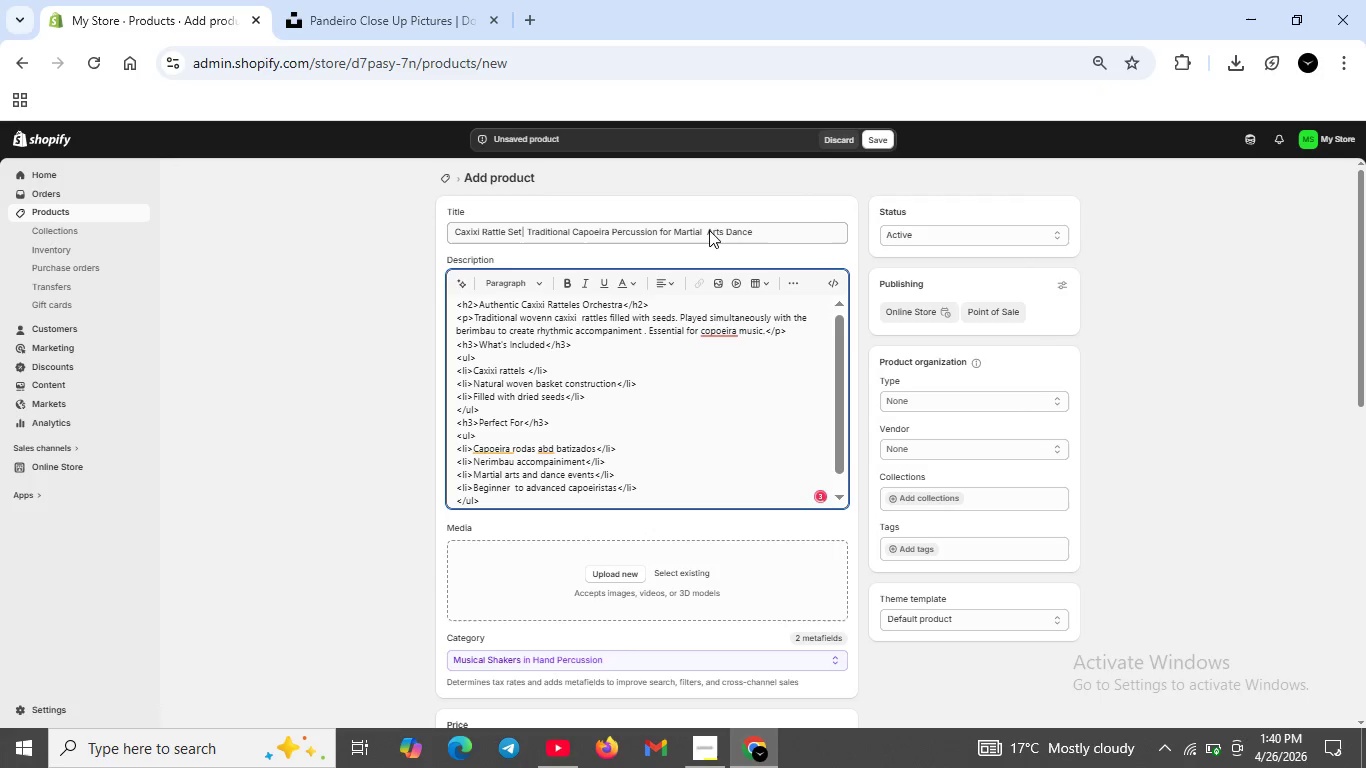 
key(ArrowRight)
 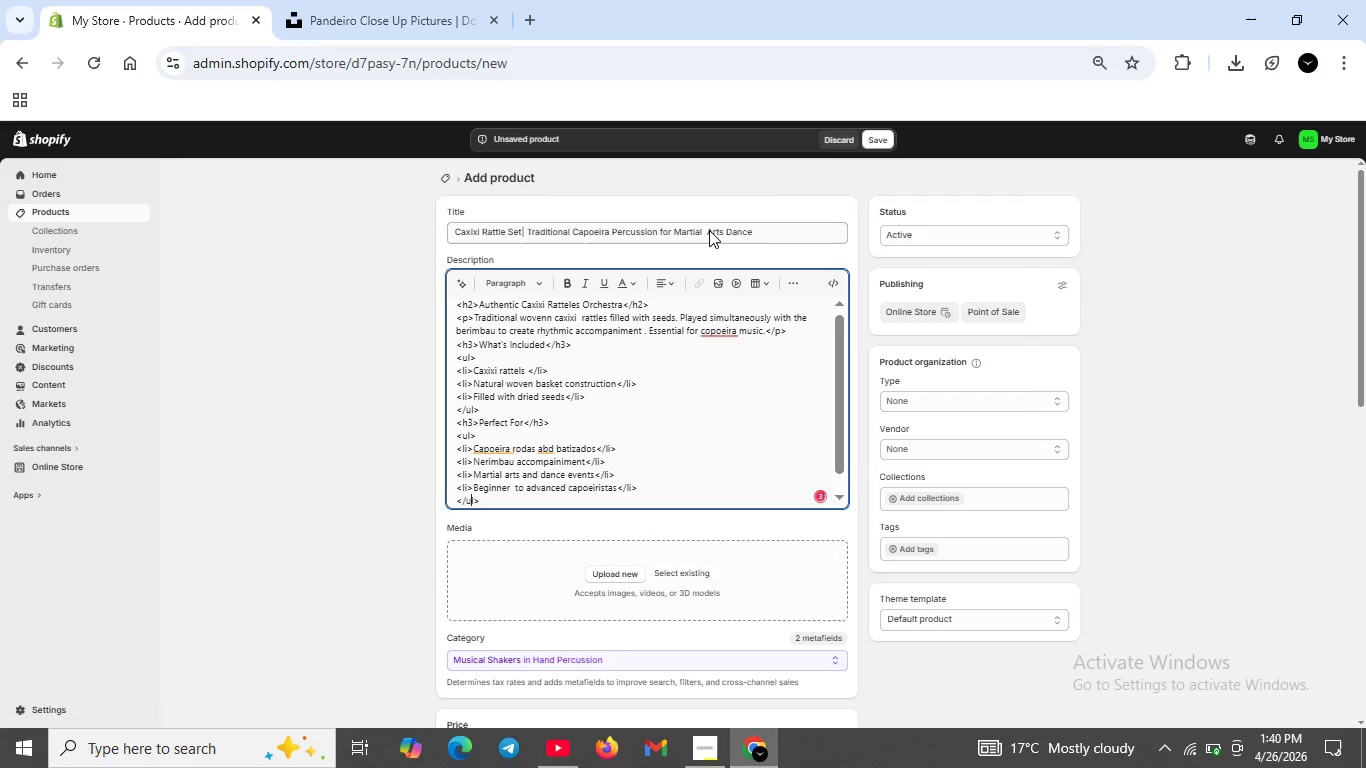 
key(ArrowRight)
 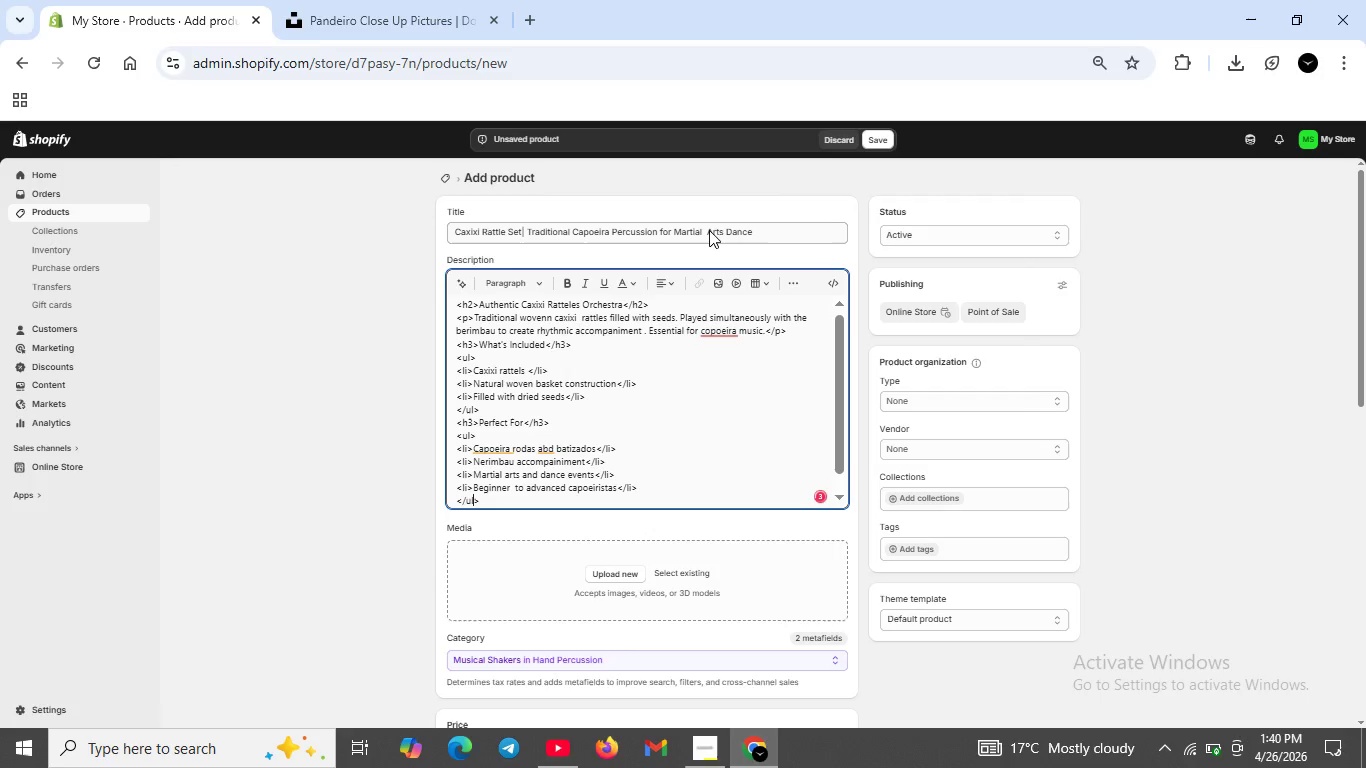 
key(ArrowRight)
 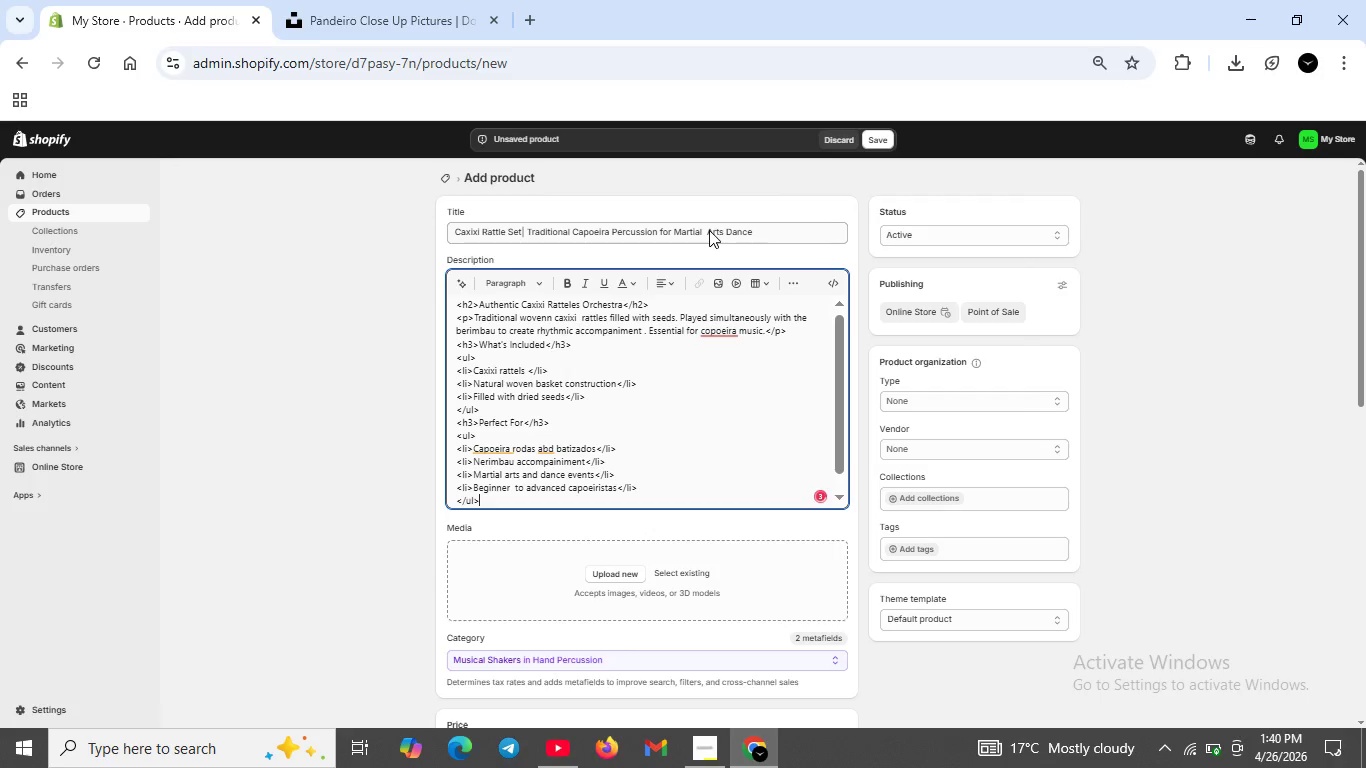 
key(Shift+ShiftRight)
 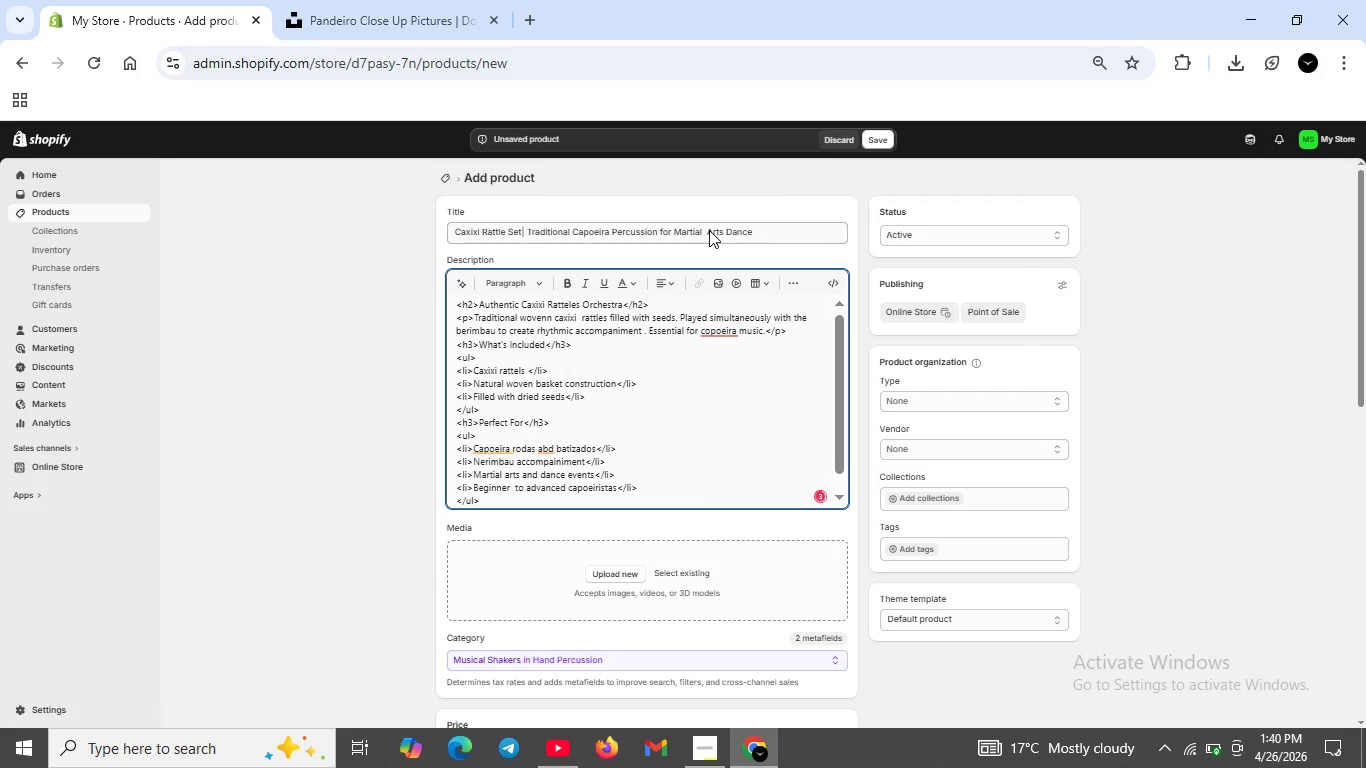 
key(Shift+Enter)
 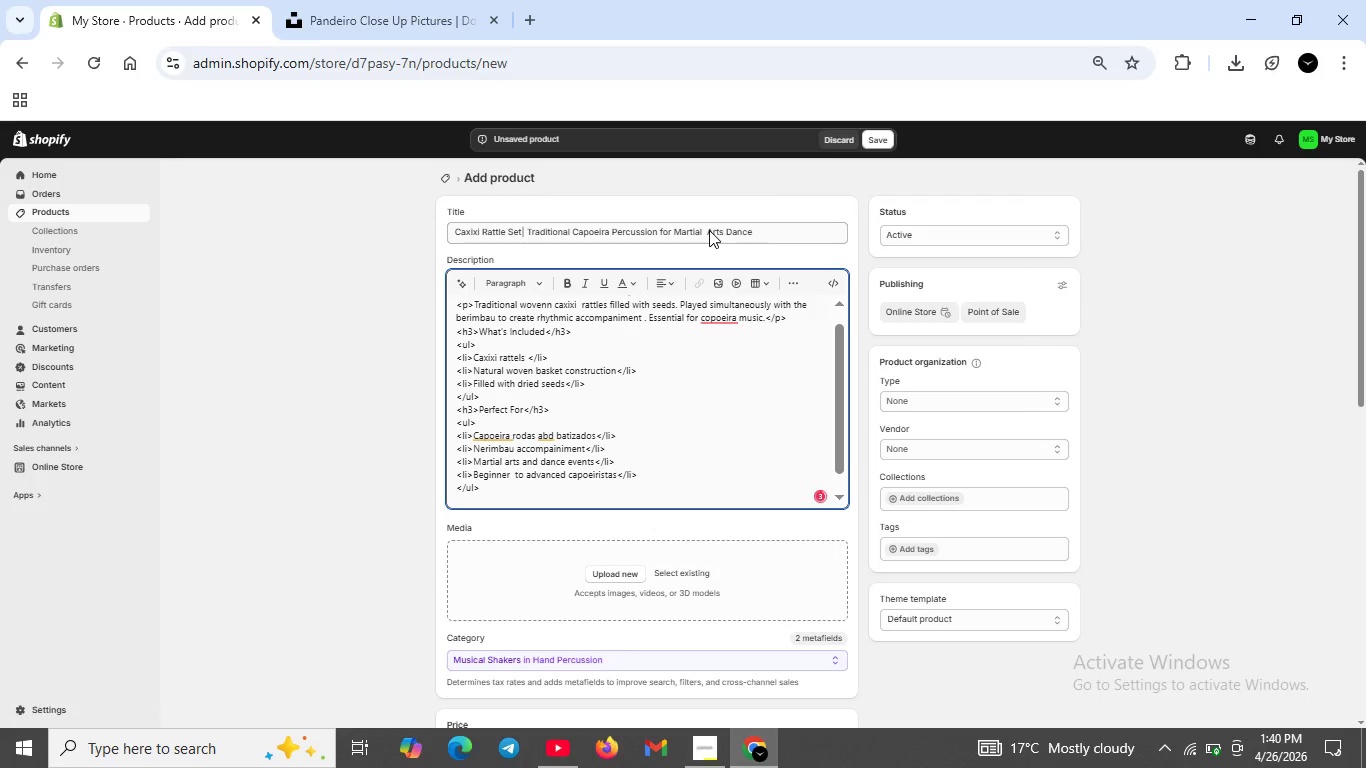 
type(<p><strong>Material)
 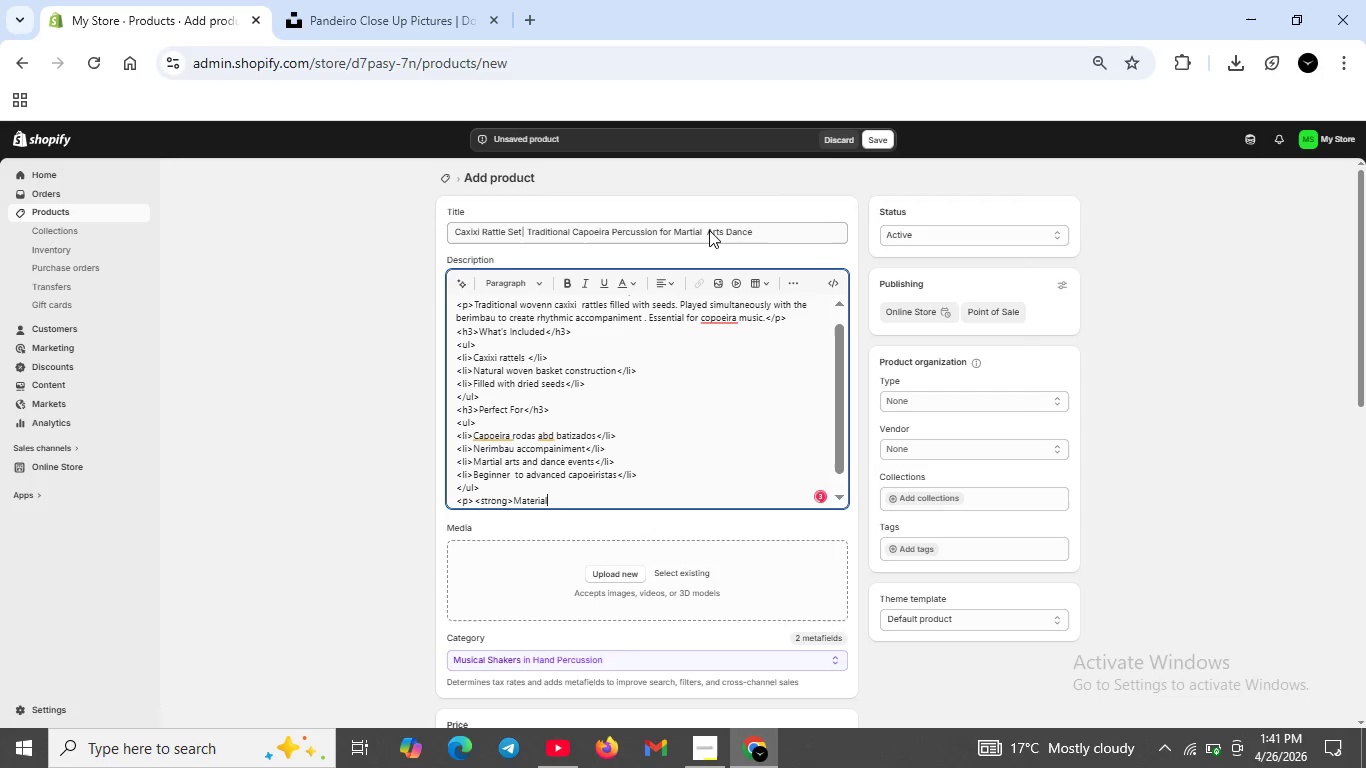 
hold_key(key=ShiftRight, duration=0.47)
 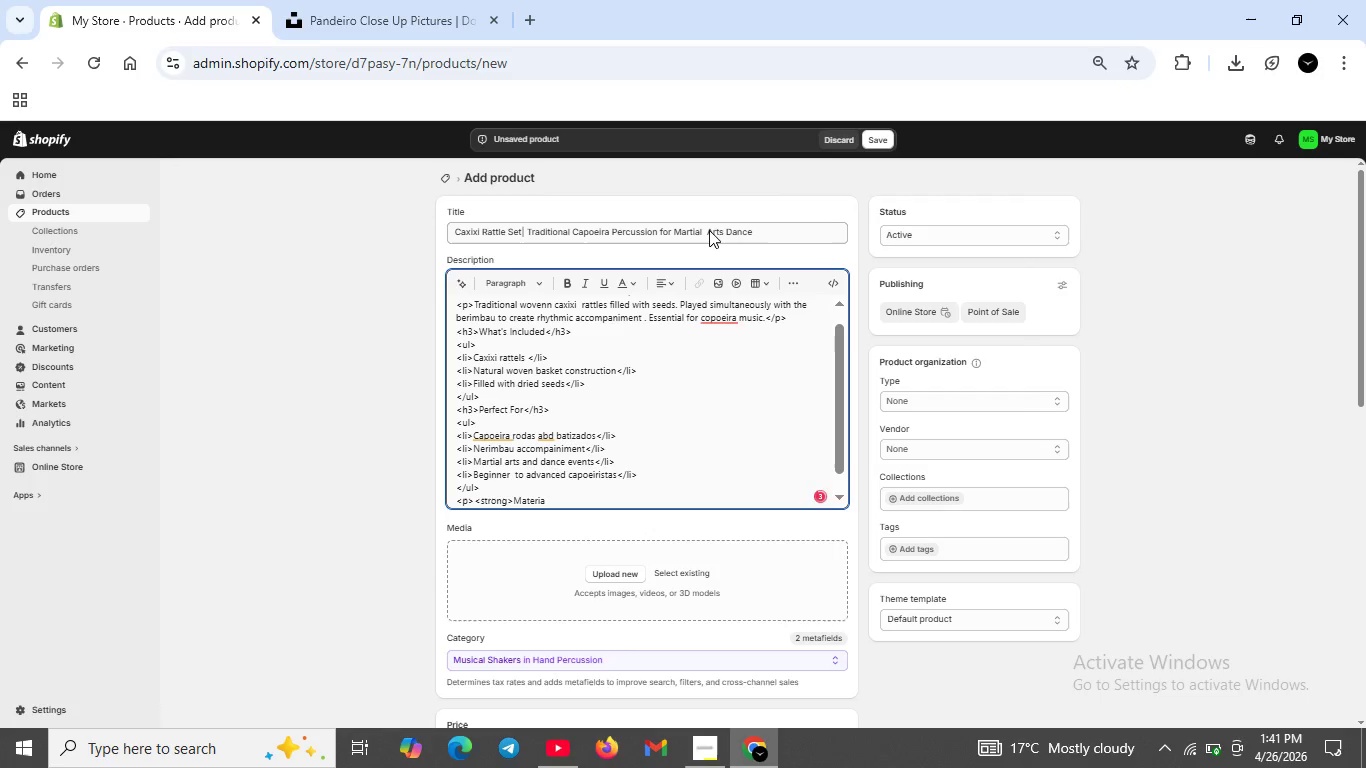 
key(Backspace)
type(:</strong>Woven basket with seed )
 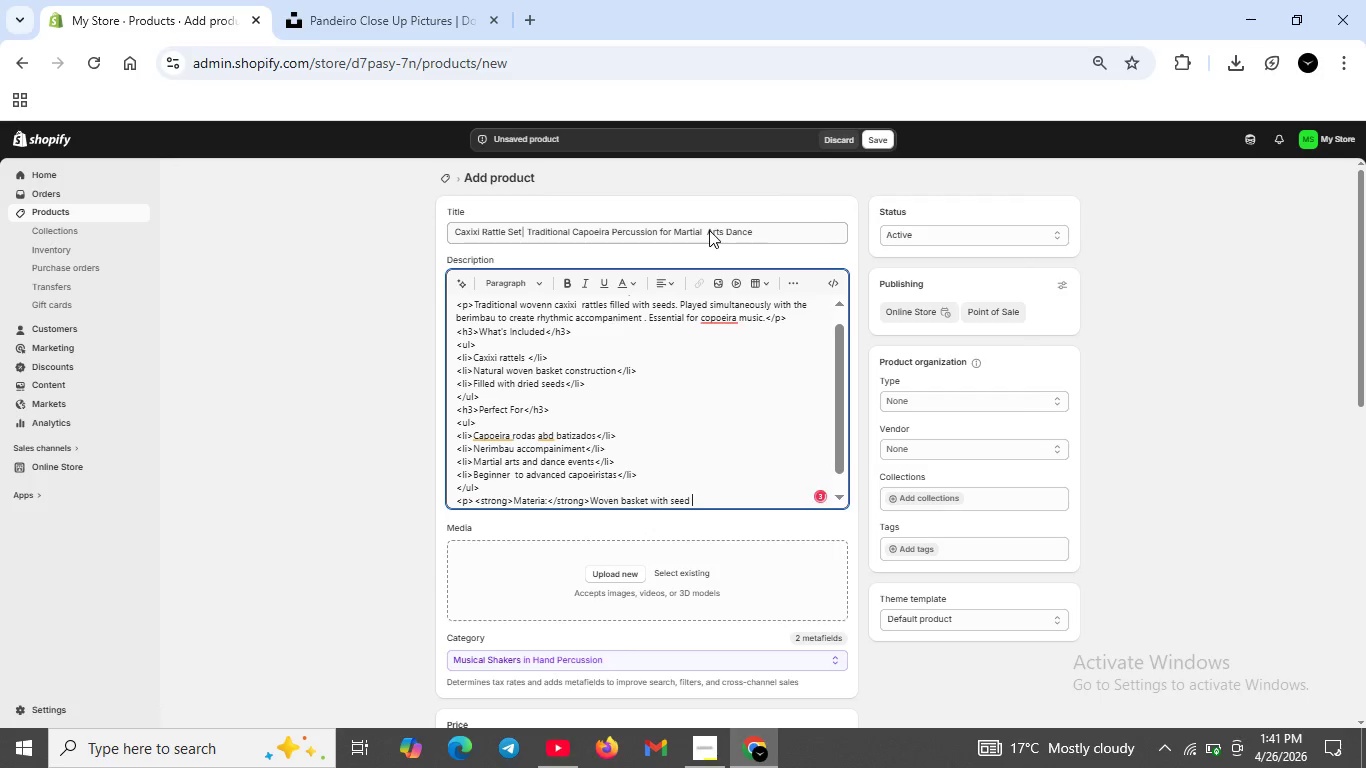 
wait(7.51)
 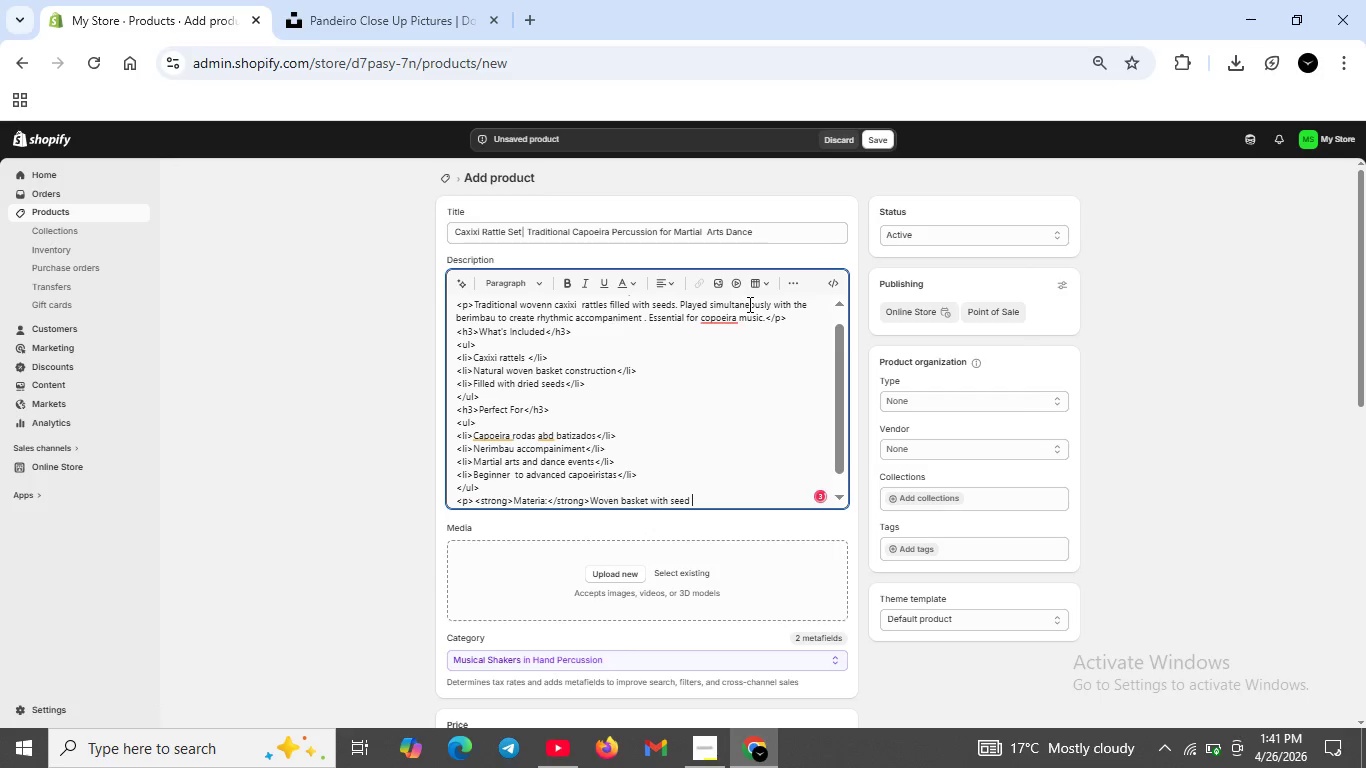 
type(filling ,)
key(Backspace)
type(.</)
key(Backspace)
type(/p>)
 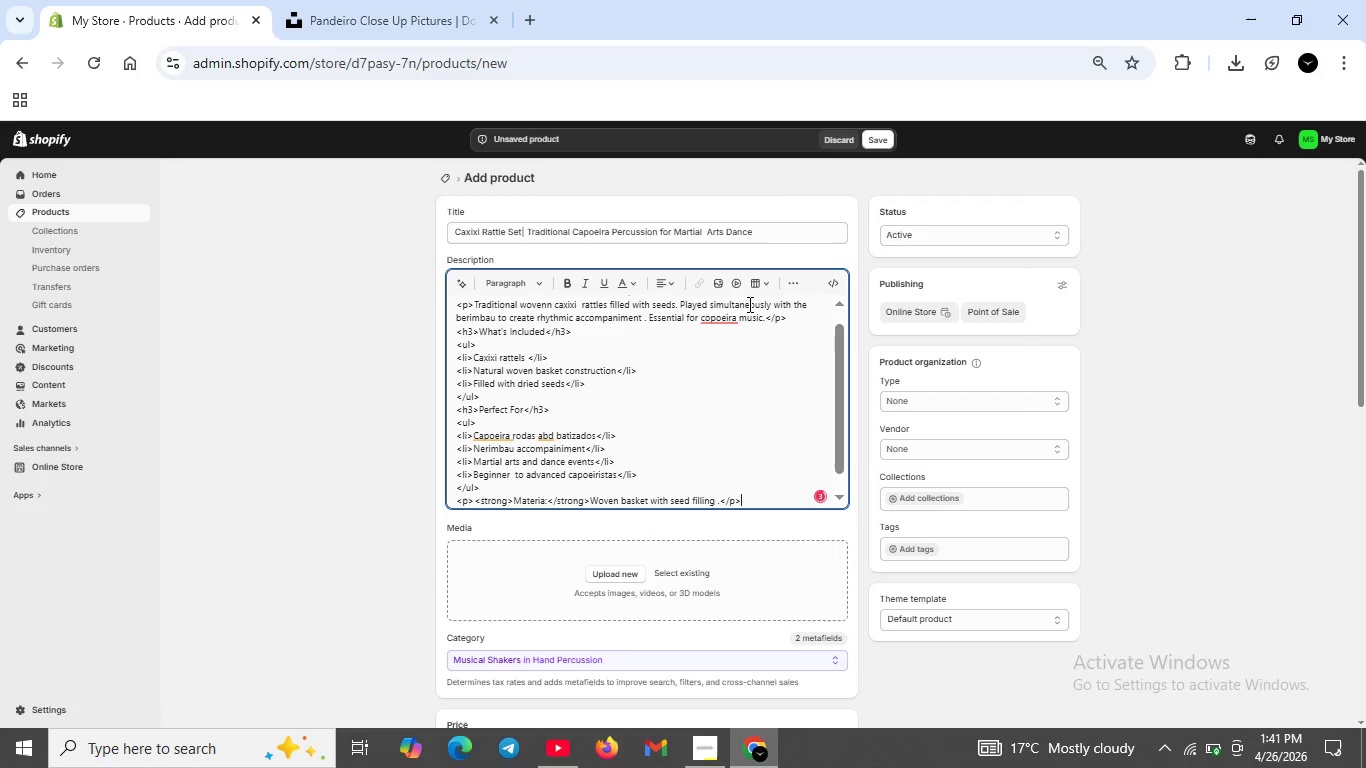 
left_click([817, 501])
 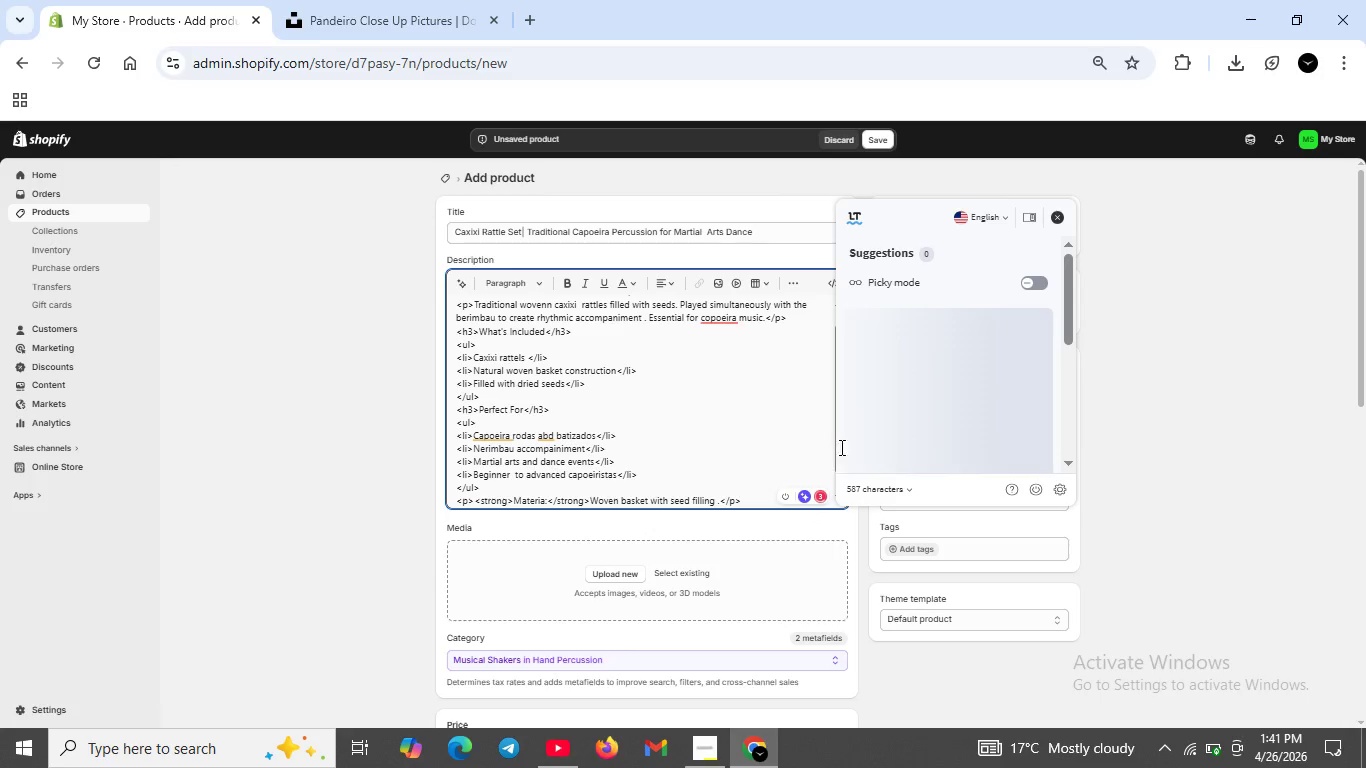 
scroll: coordinate [878, 437], scroll_direction: down, amount: 3.0
 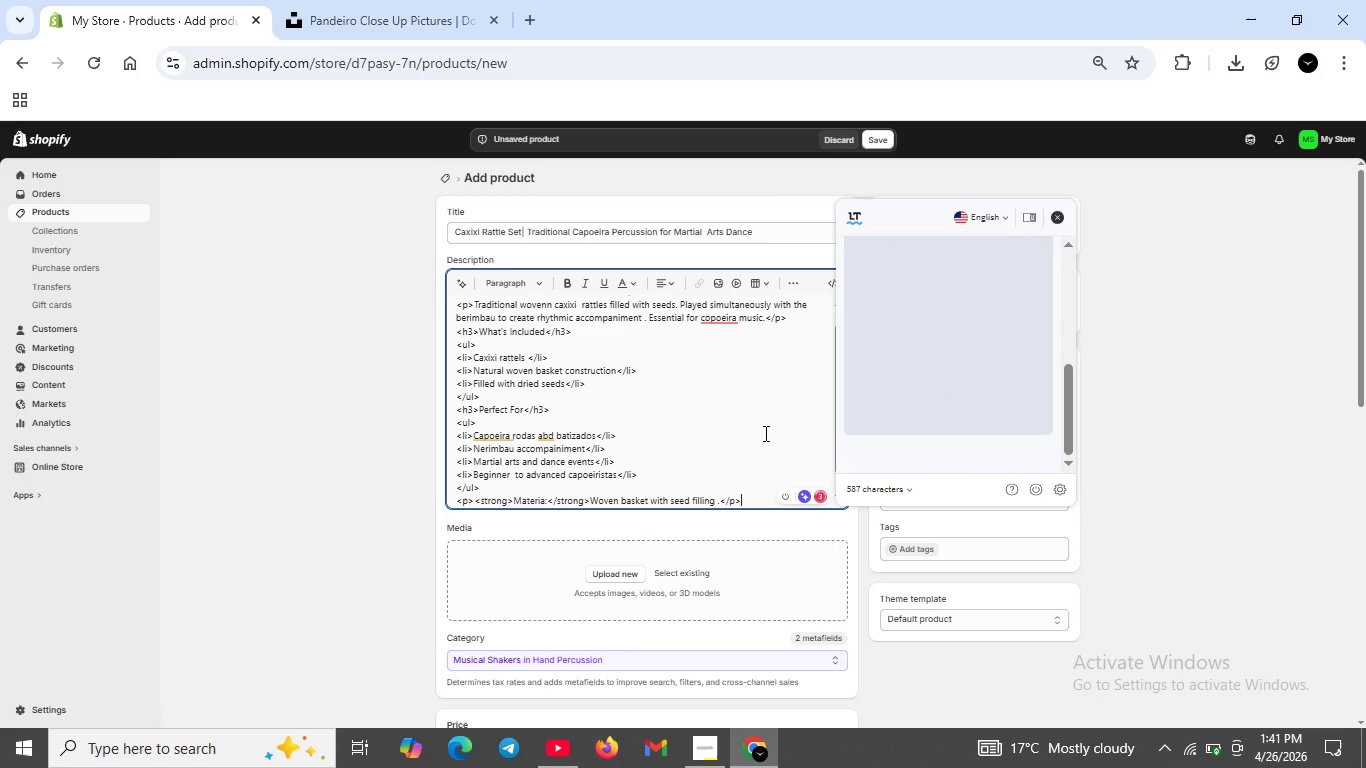 
left_click([764, 433])
 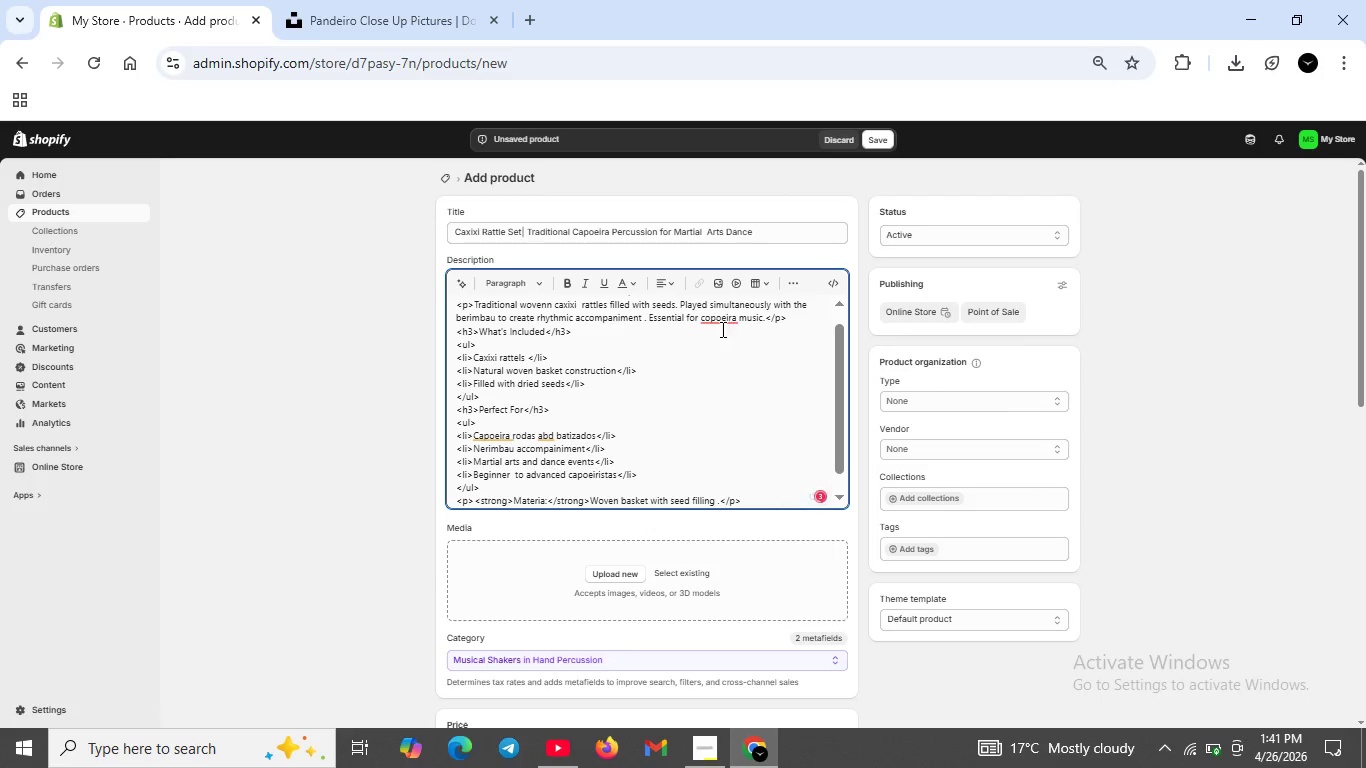 
left_click([721, 320])
 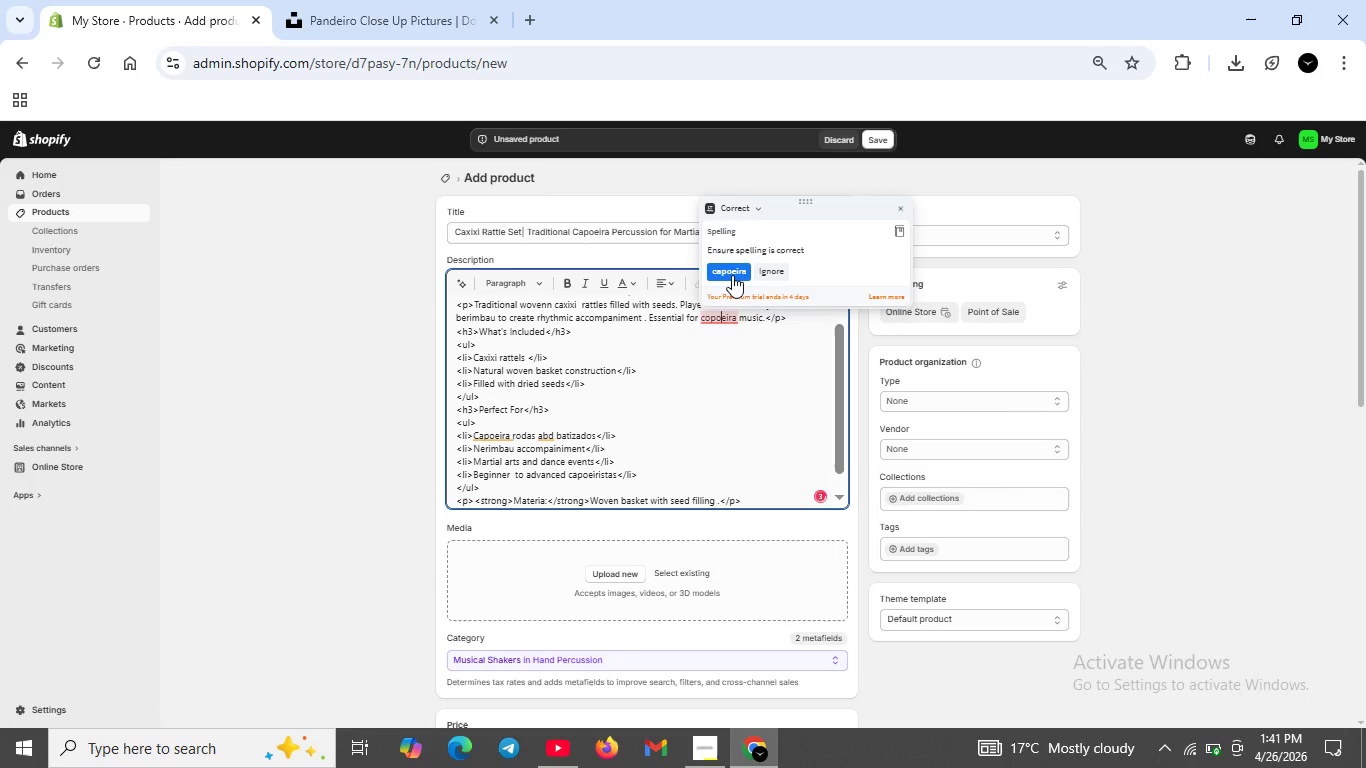 
left_click([732, 275])
 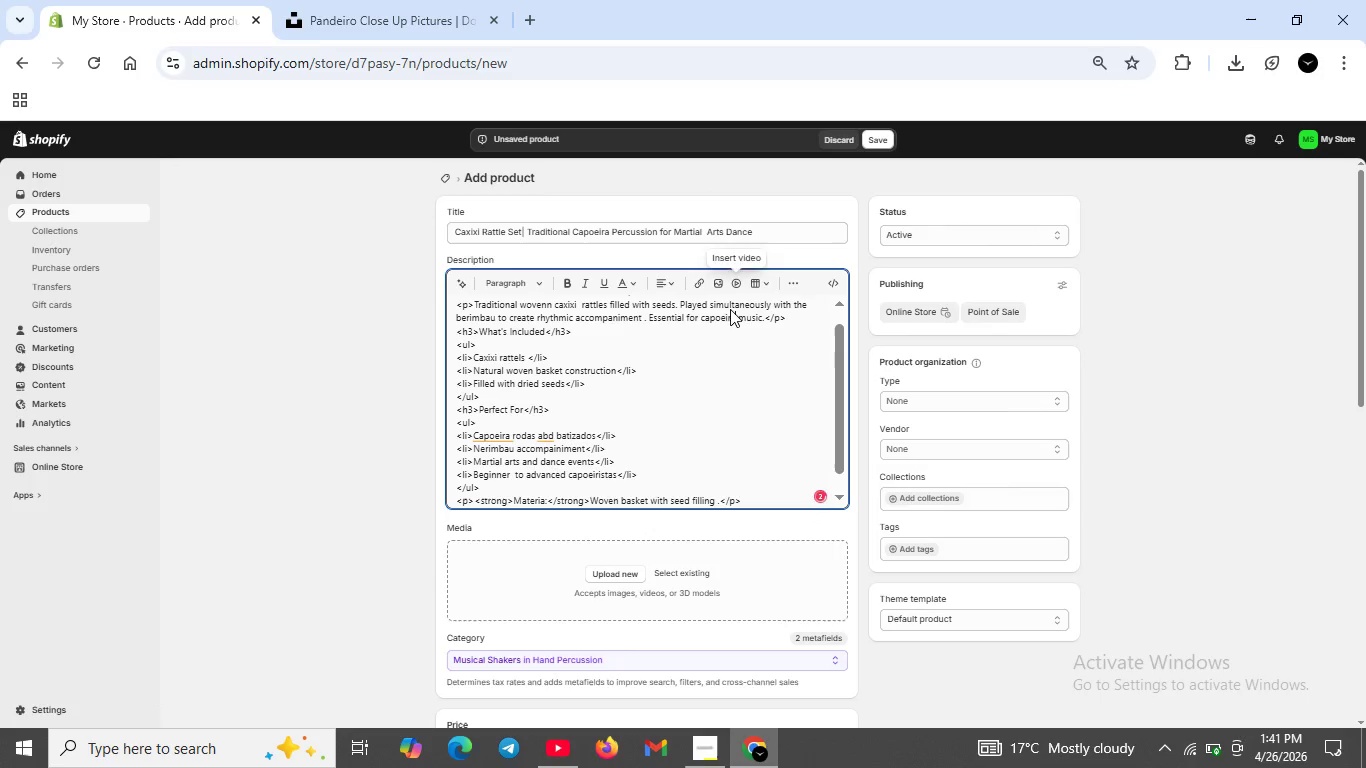 
scroll: coordinate [730, 312], scroll_direction: up, amount: 3.0
 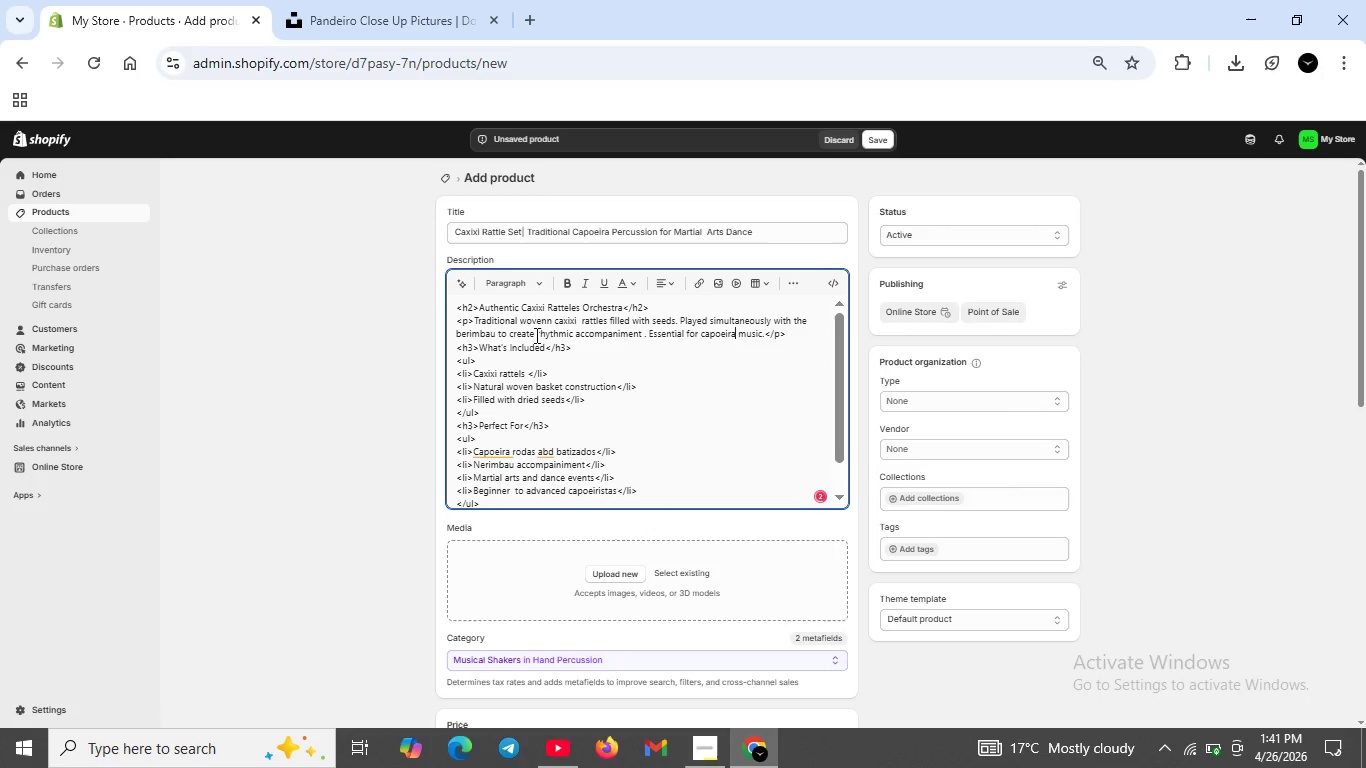 
scroll: coordinate [654, 382], scroll_direction: down, amount: 3.0
 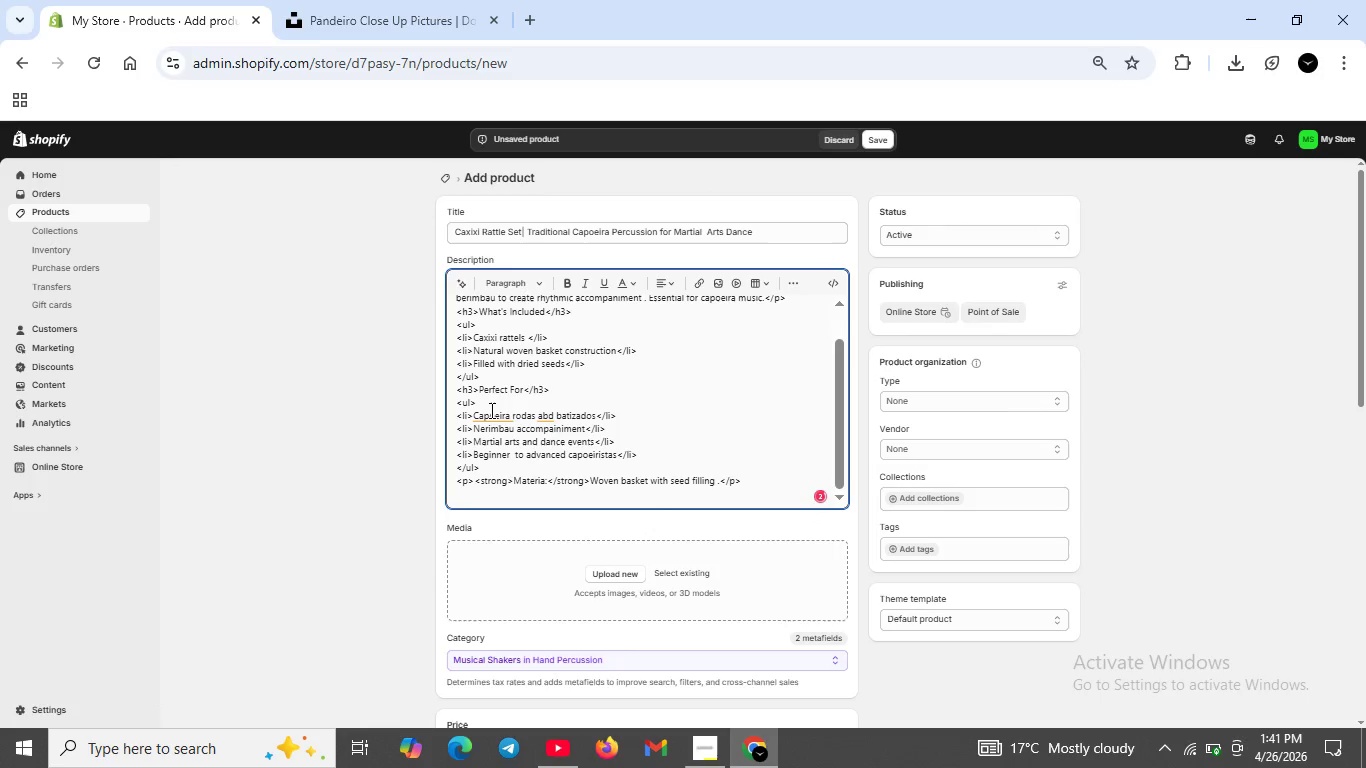 
left_click([486, 409])
 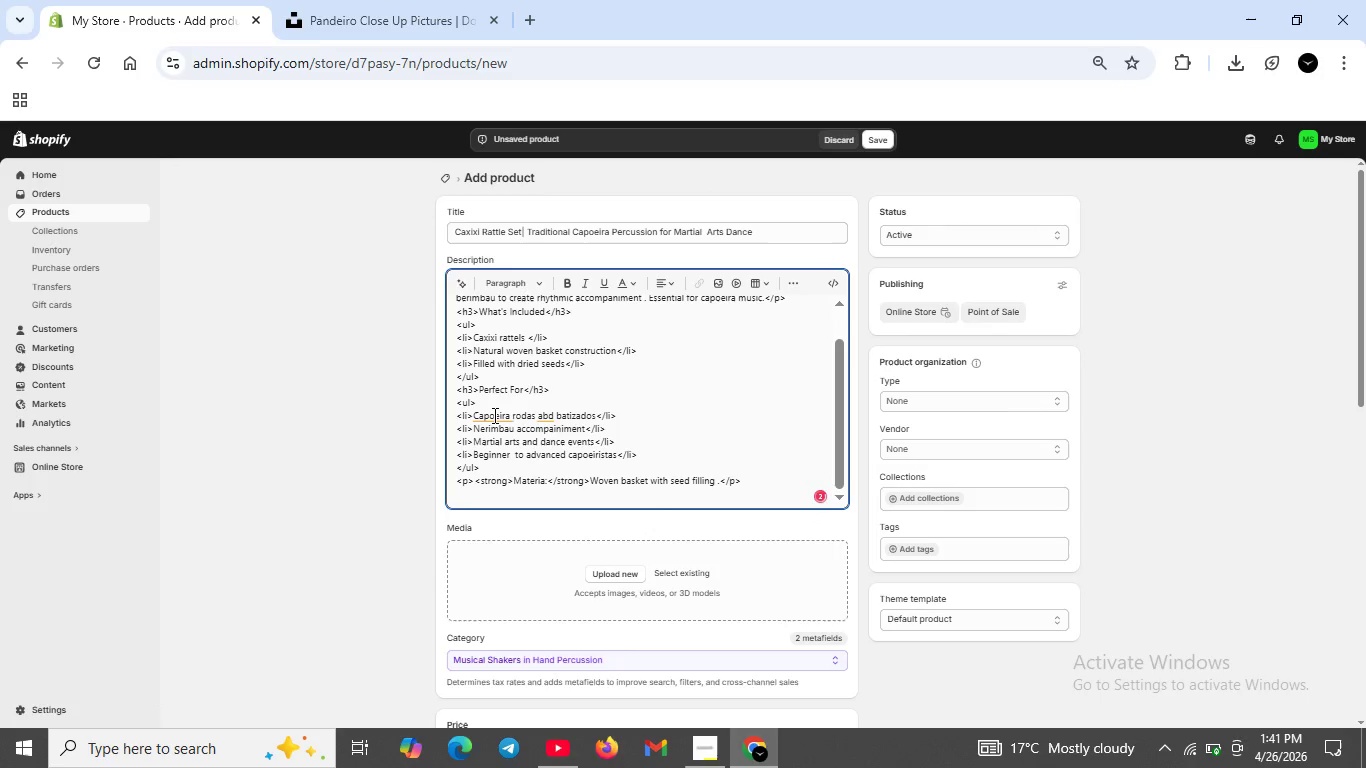 
left_click([493, 415])
 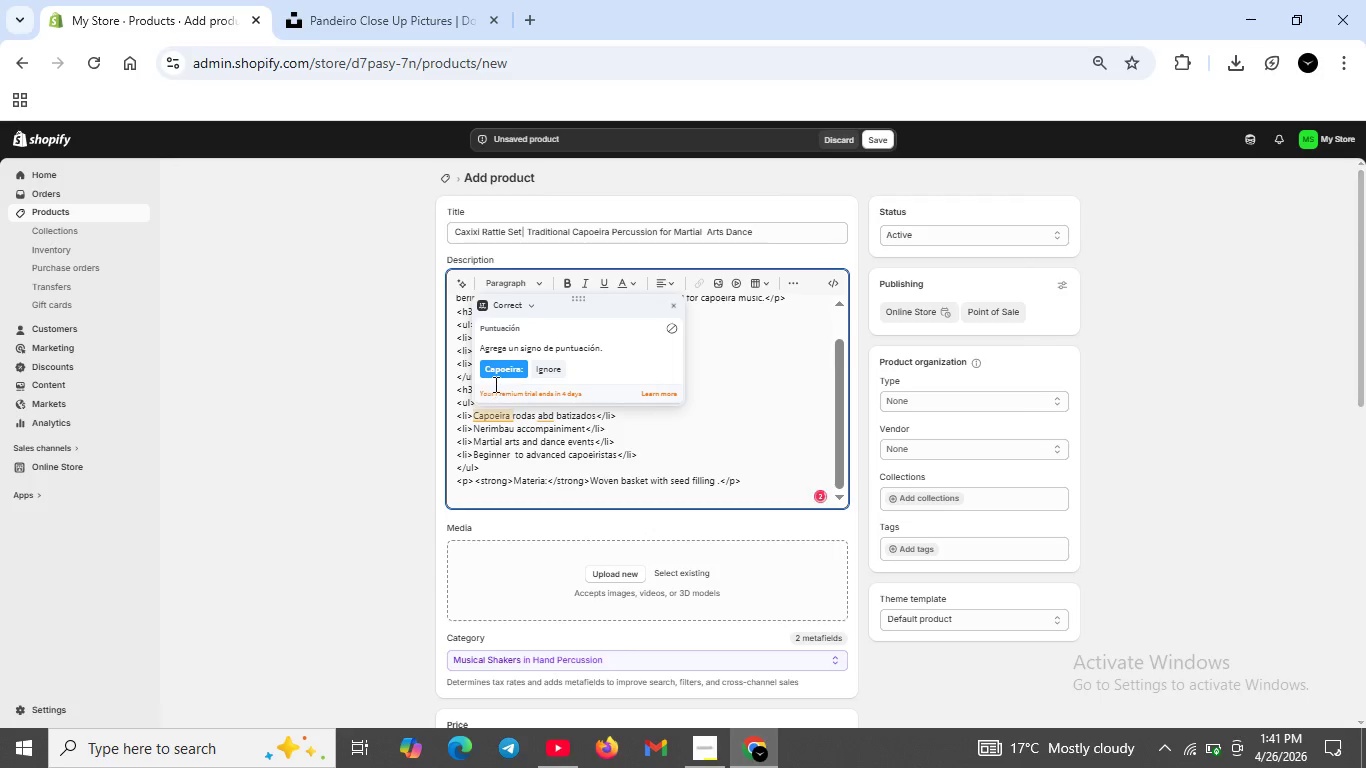 
left_click([498, 372])
 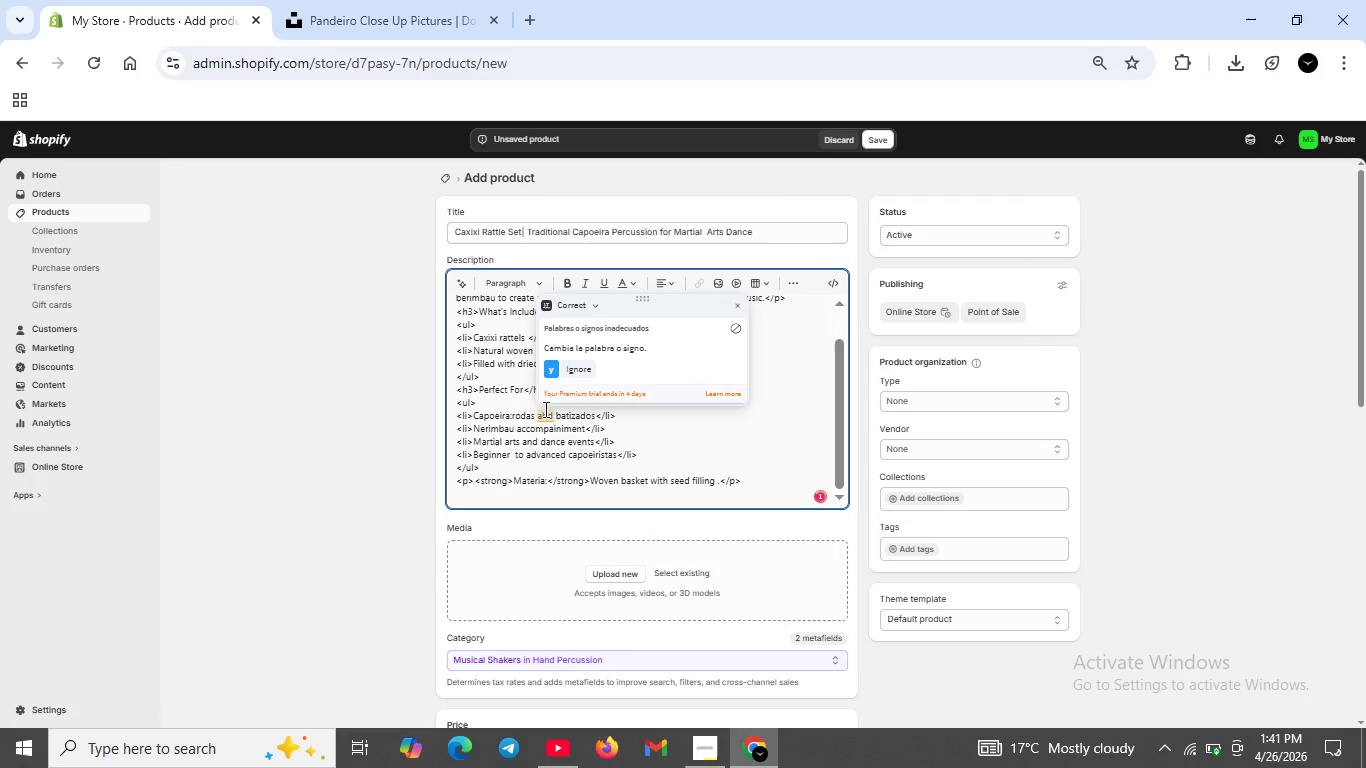 
left_click([547, 378])
 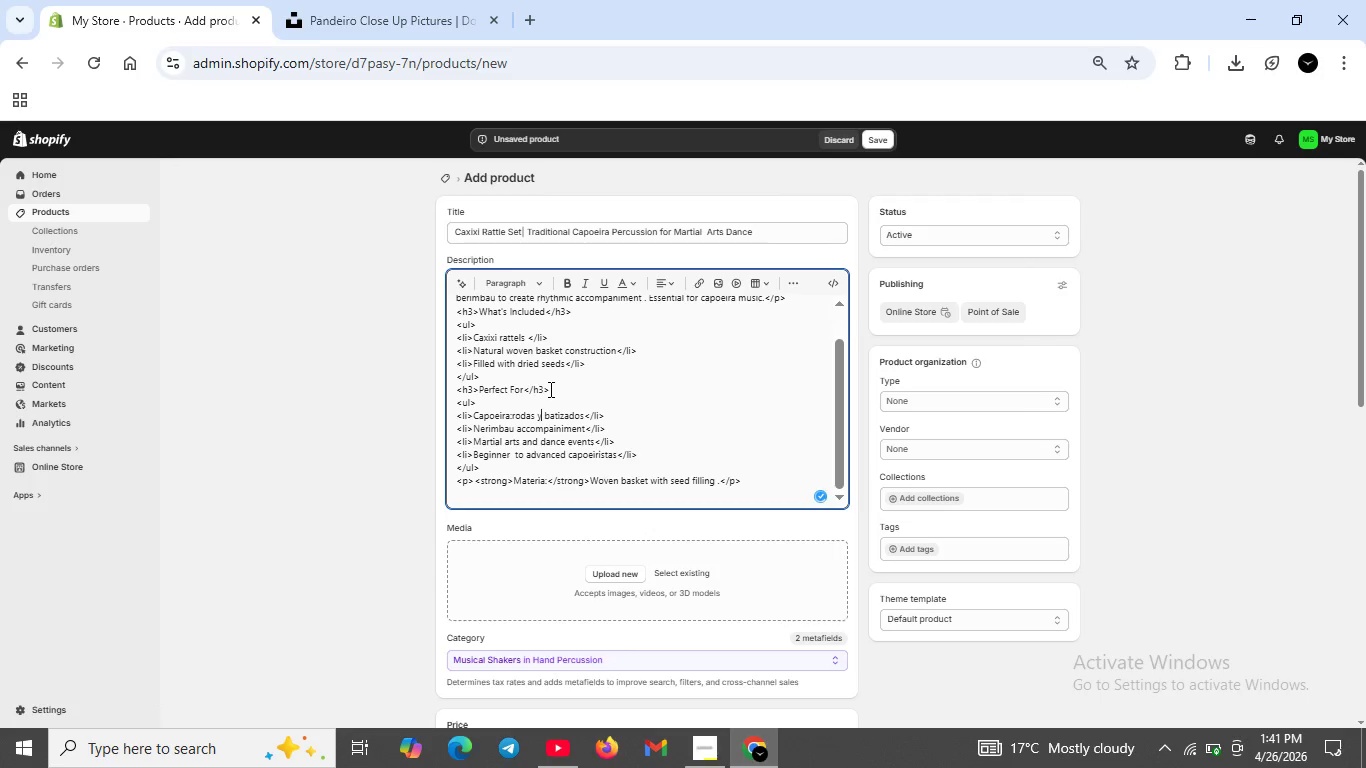 
key(Backspace)
 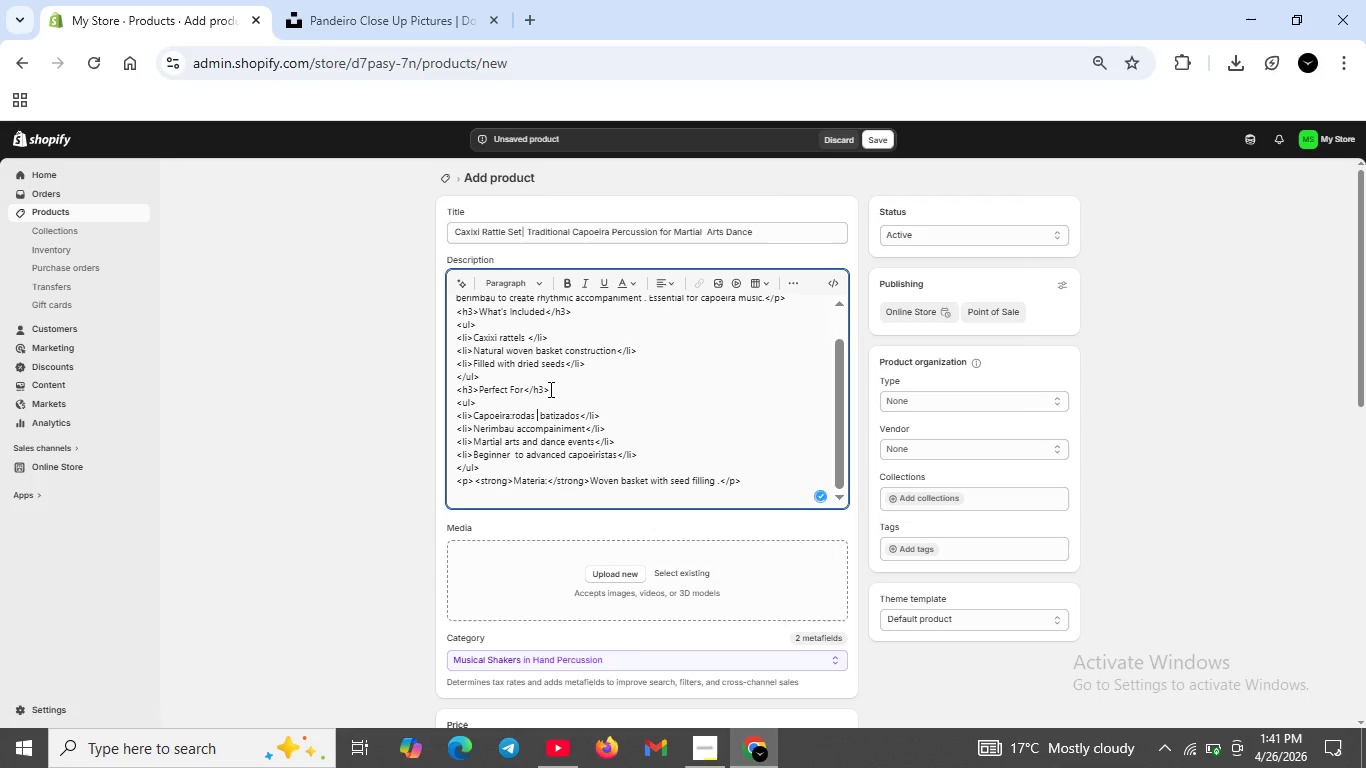 
wait(8.23)
 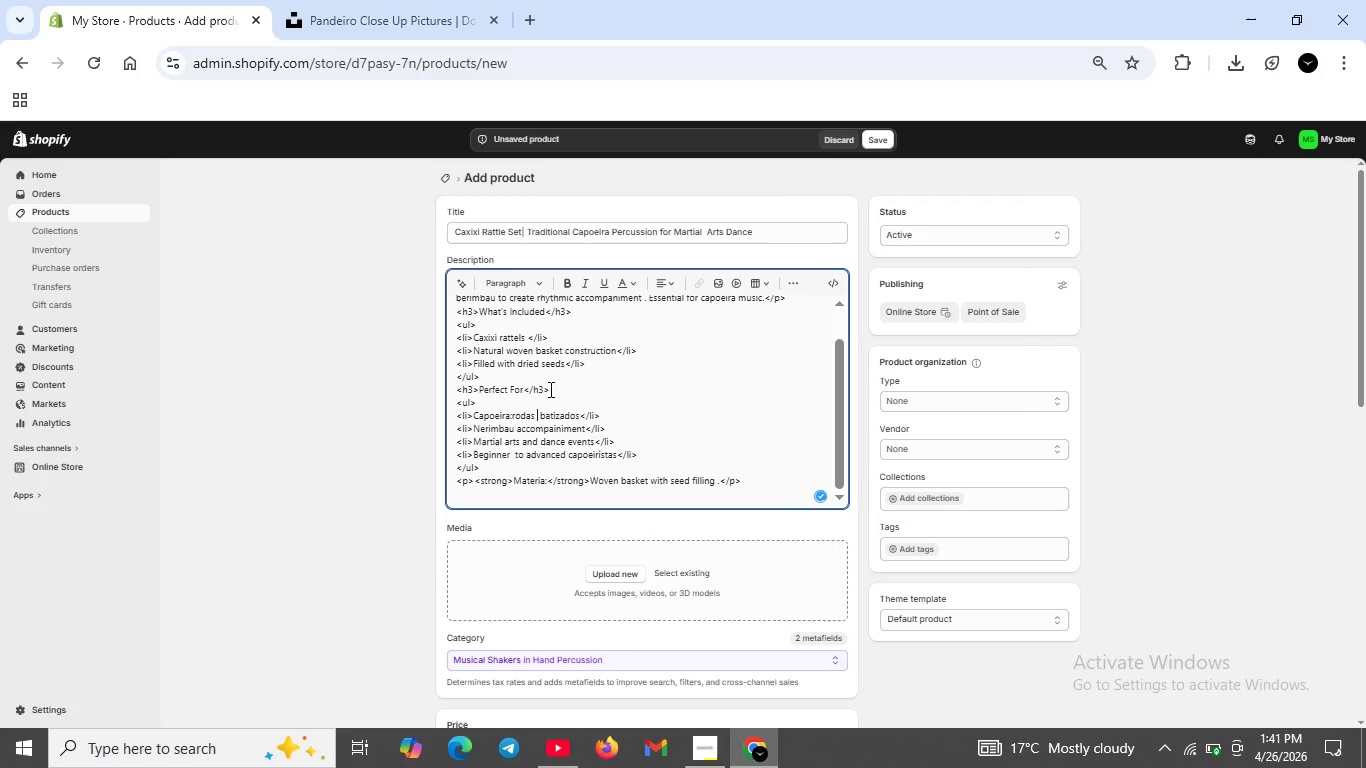 
key(Space)
 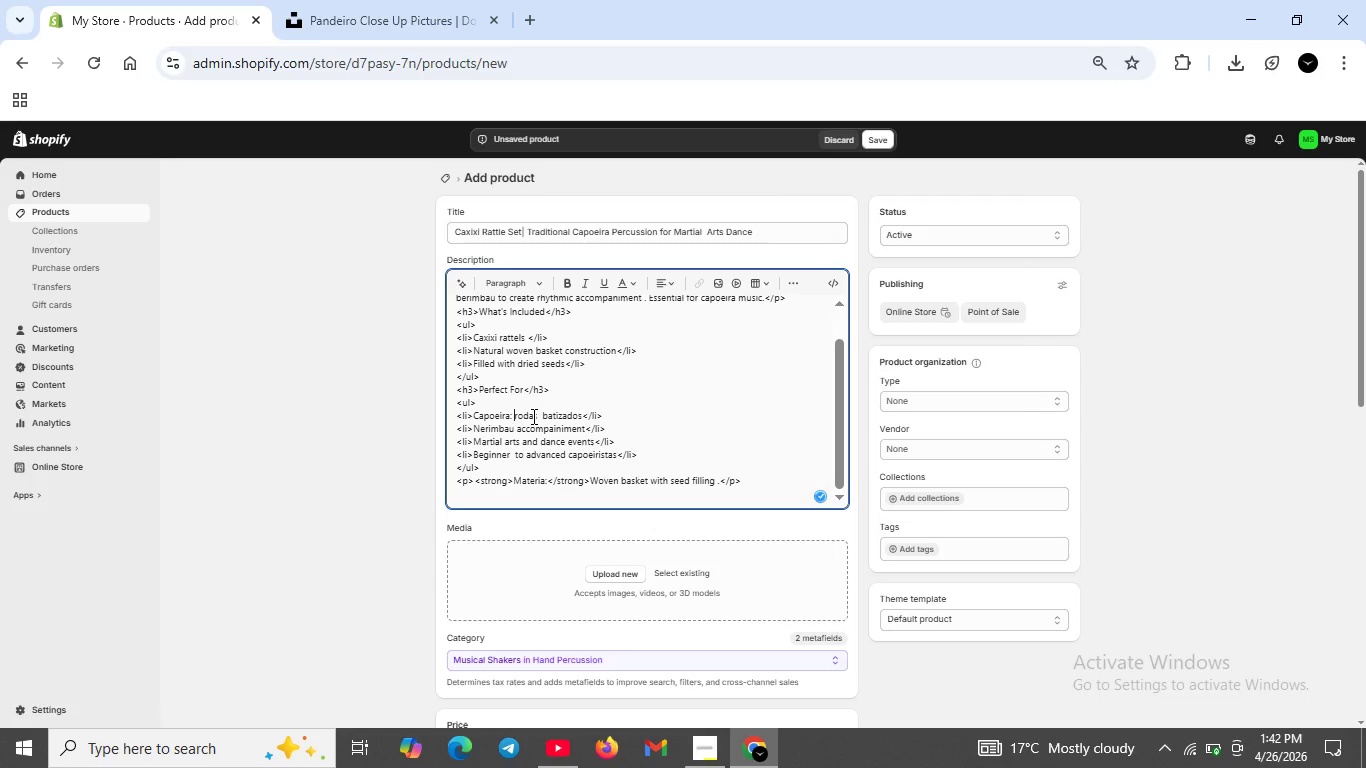 
key(Backspace)
 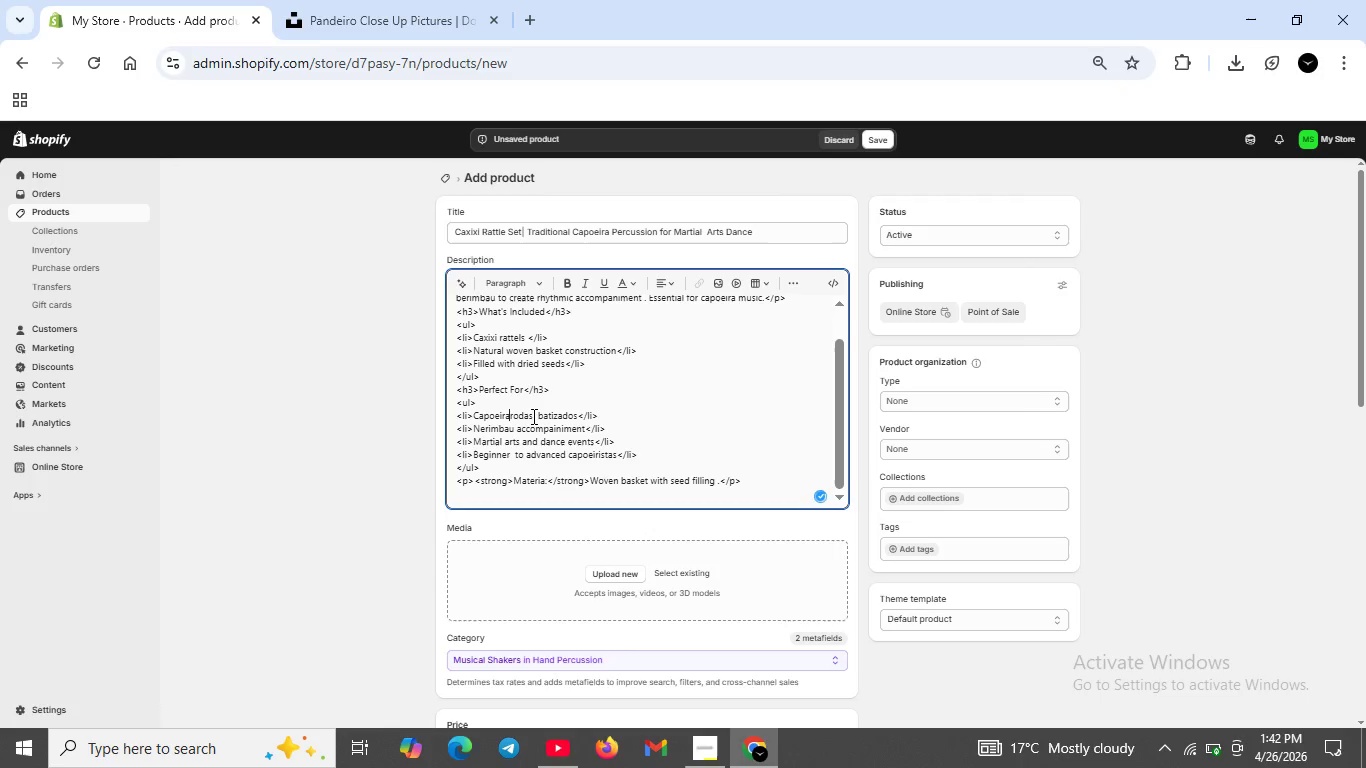 
key(Backspace)
 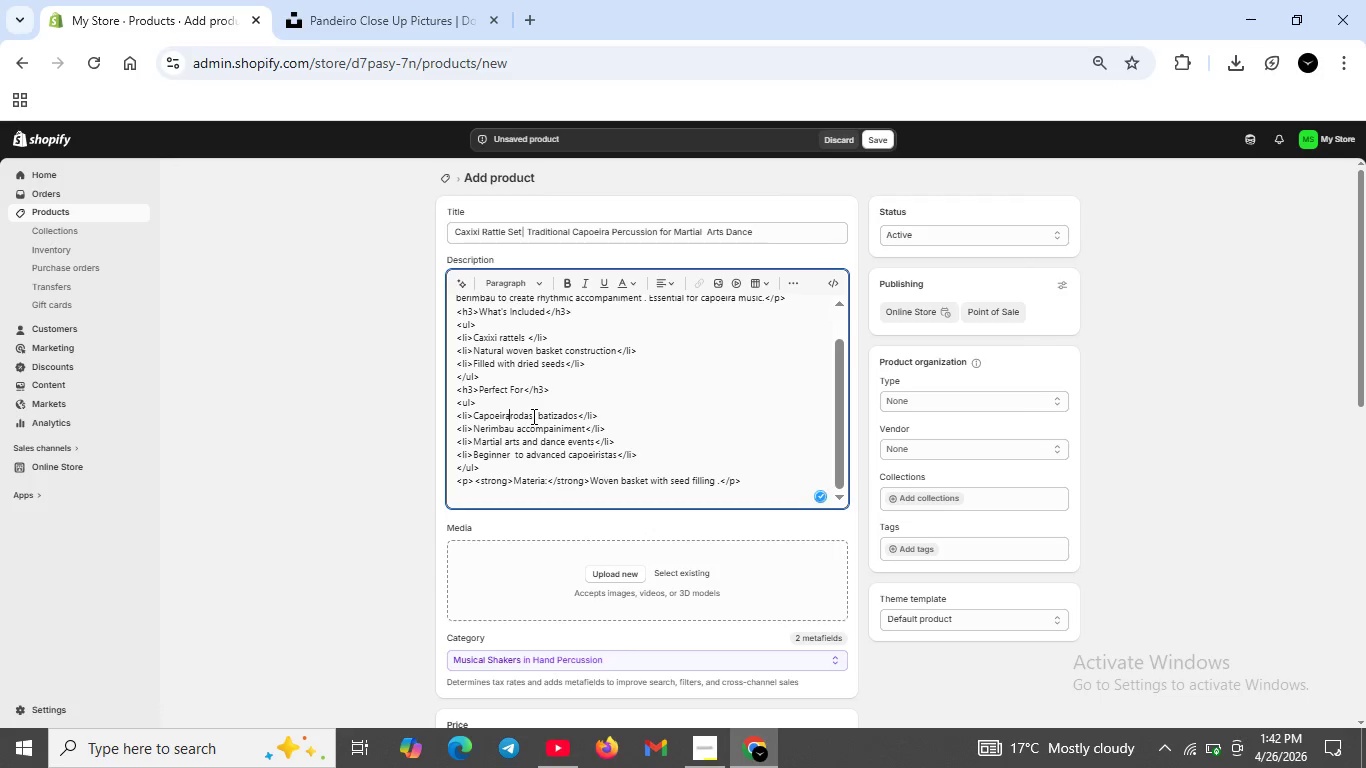 
key(Space)
 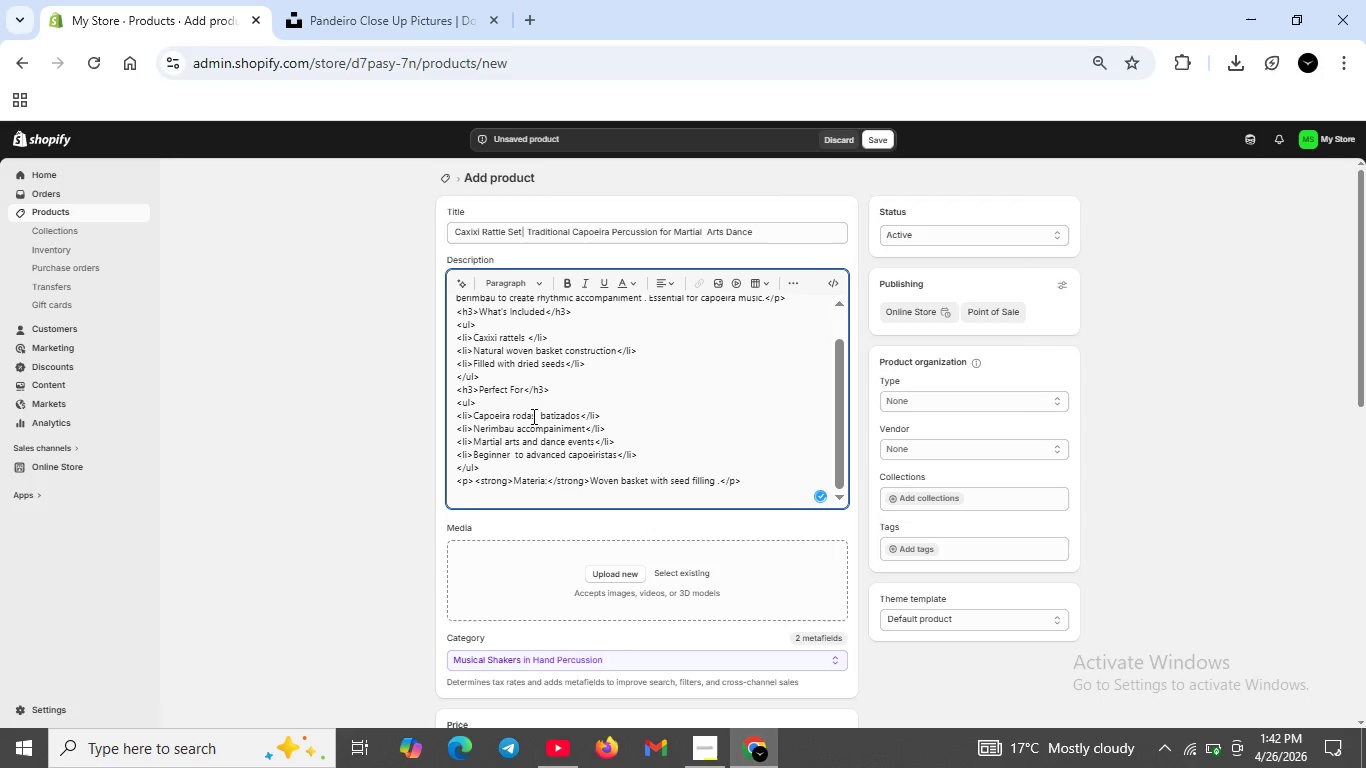 
key(ArrowRight)
 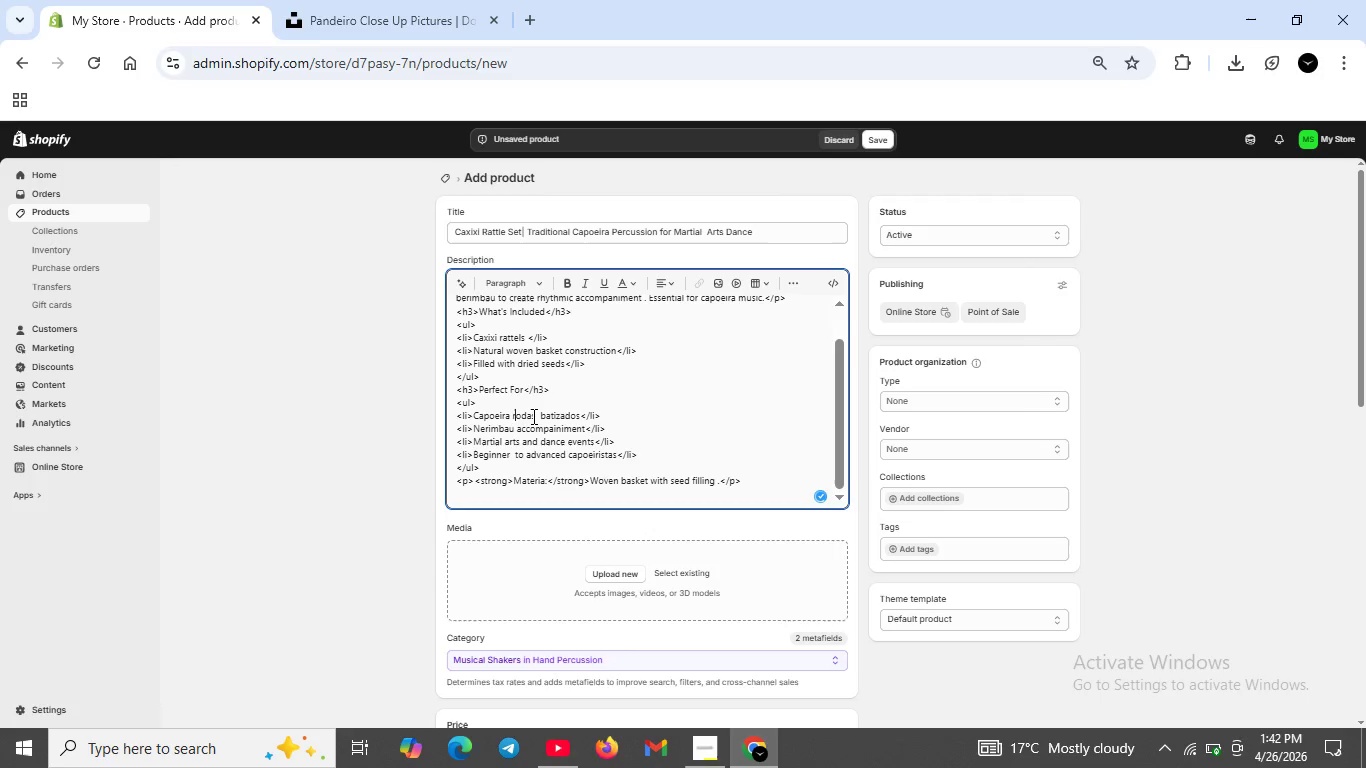 
key(ArrowRight)
 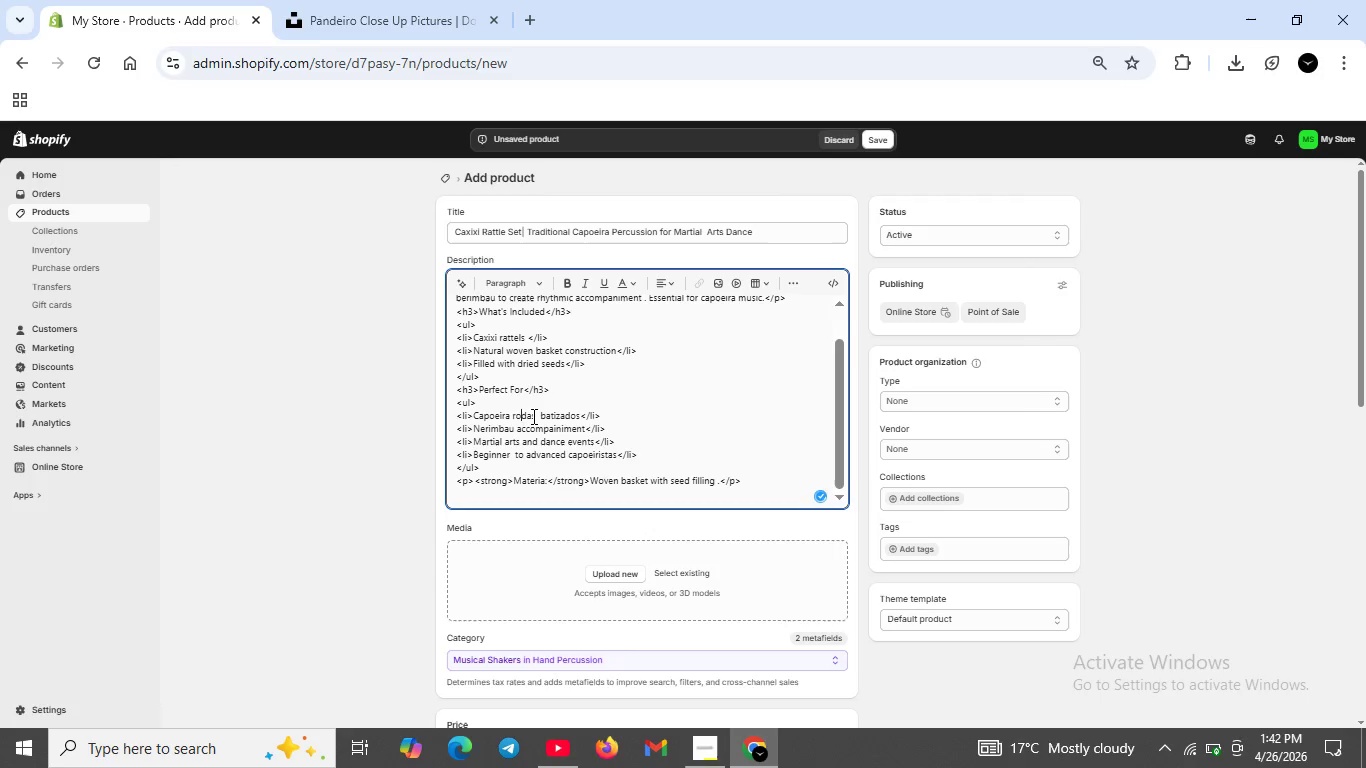 
key(ArrowRight)
 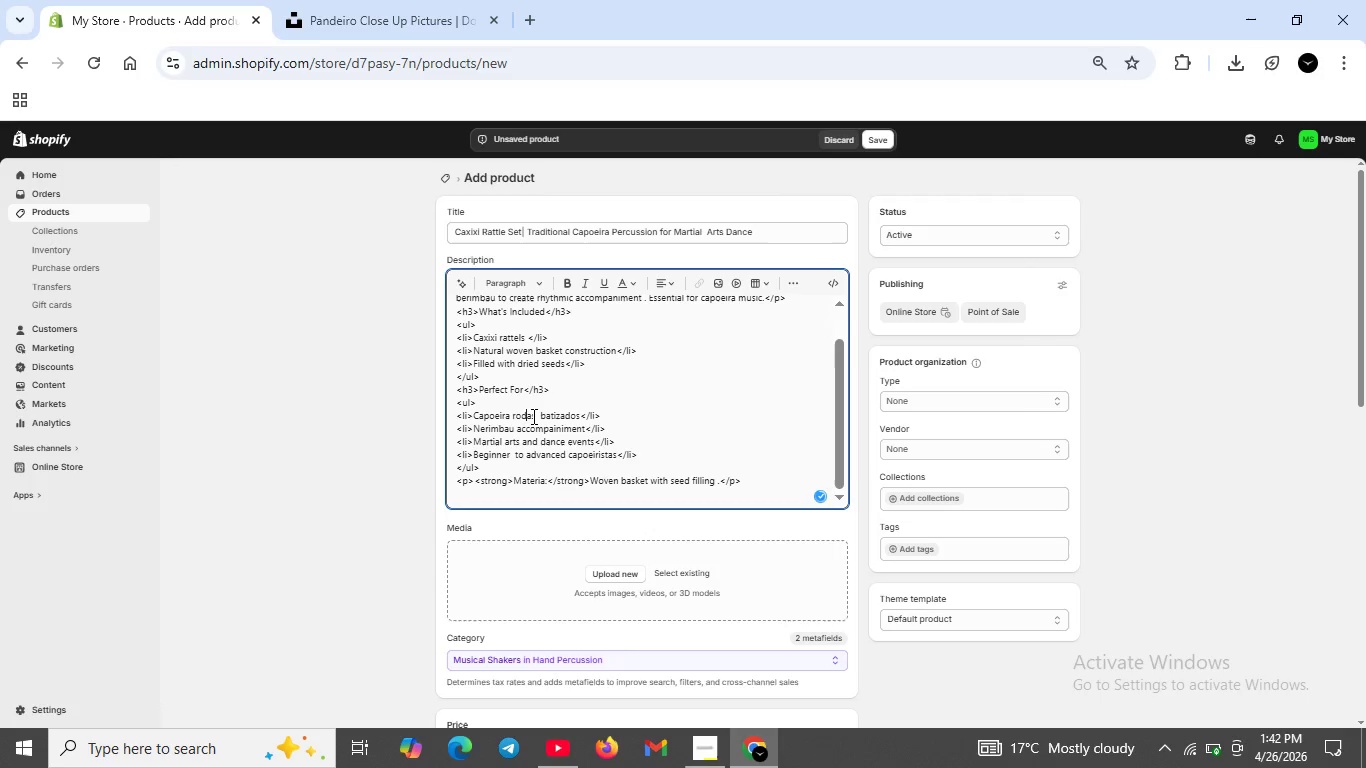 
key(ArrowRight)
 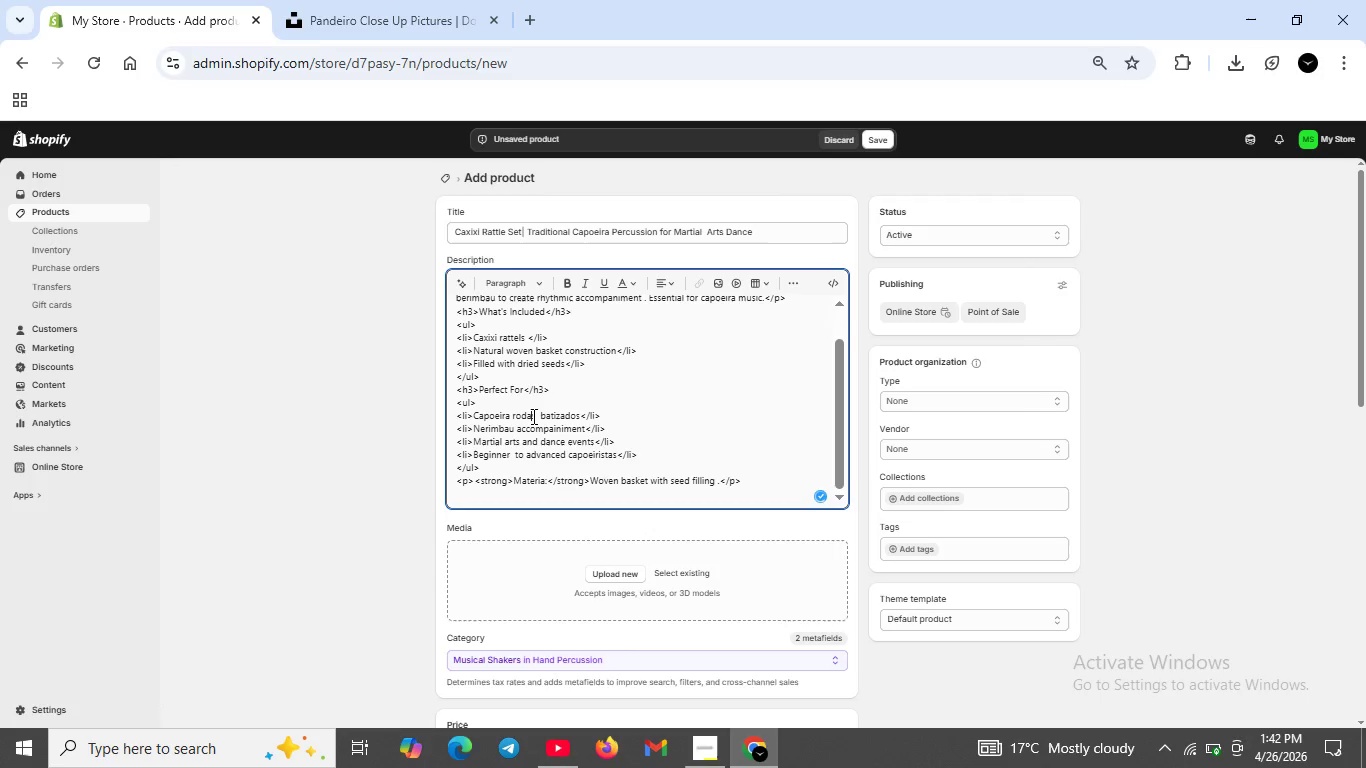 
key(ArrowRight)
 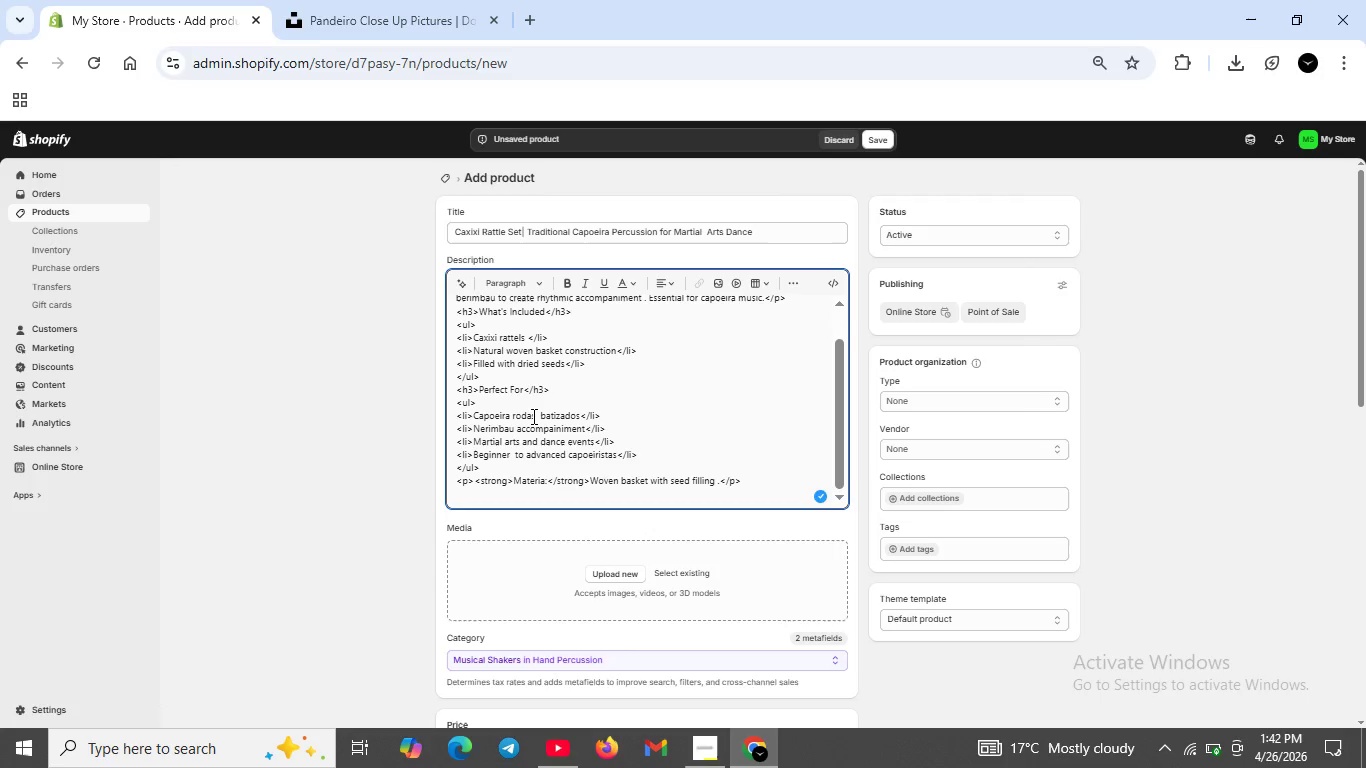 
type( and )
 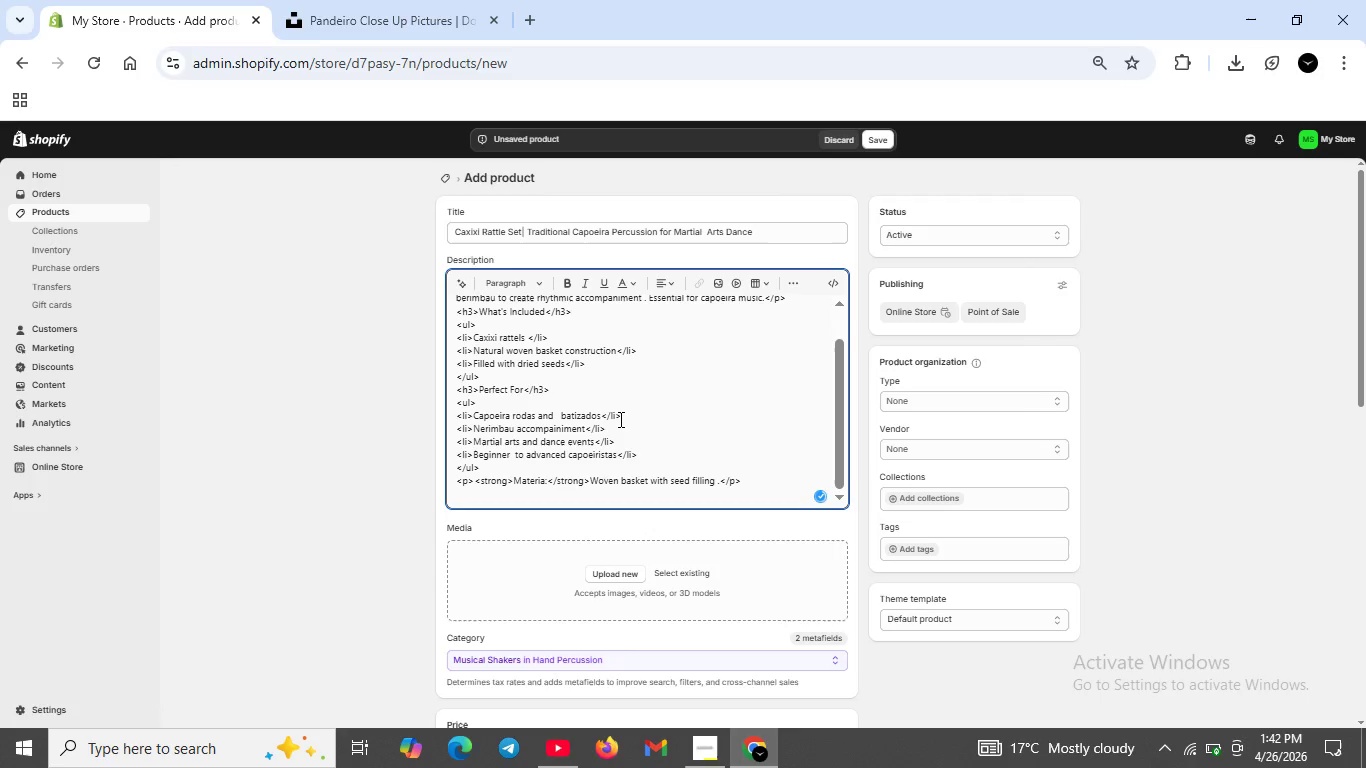 
scroll: coordinate [636, 429], scroll_direction: down, amount: 4.0
 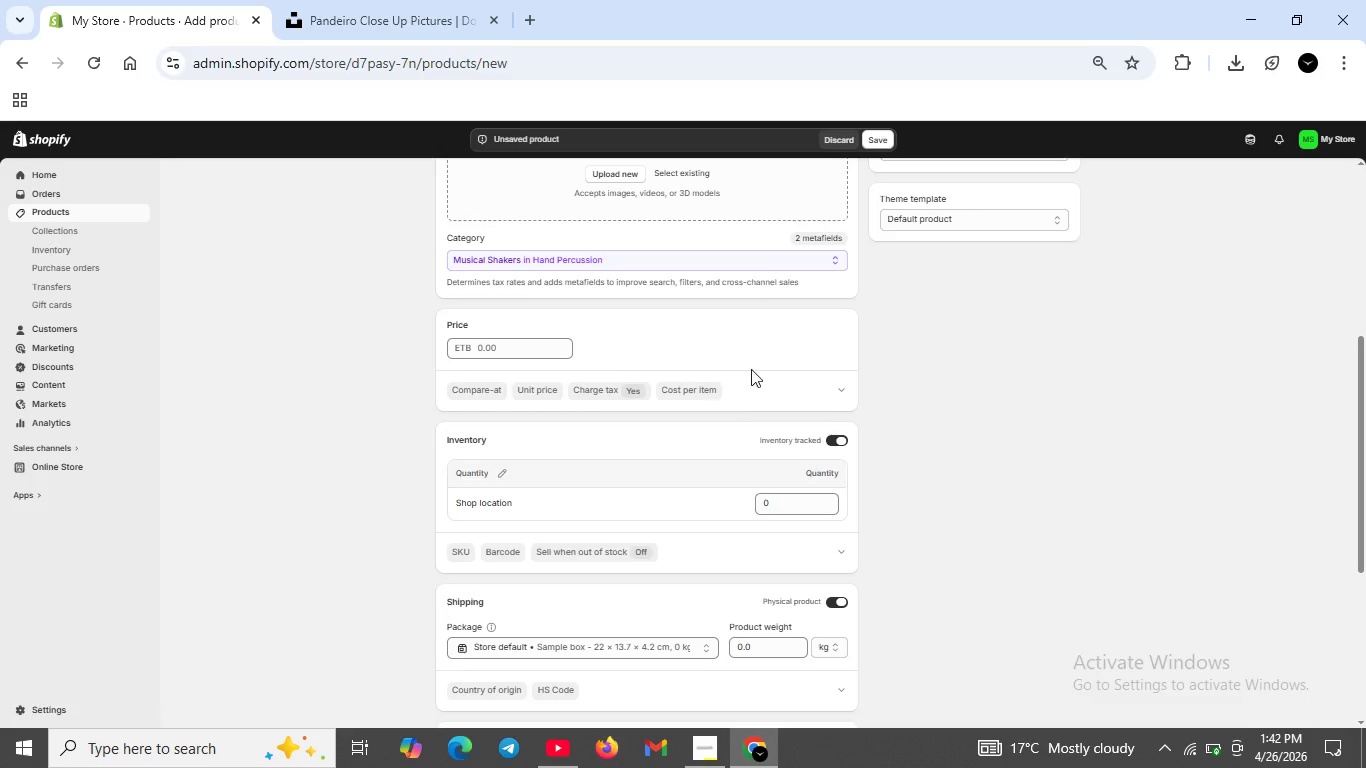 
scroll: coordinate [780, 323], scroll_direction: up, amount: 3.0
 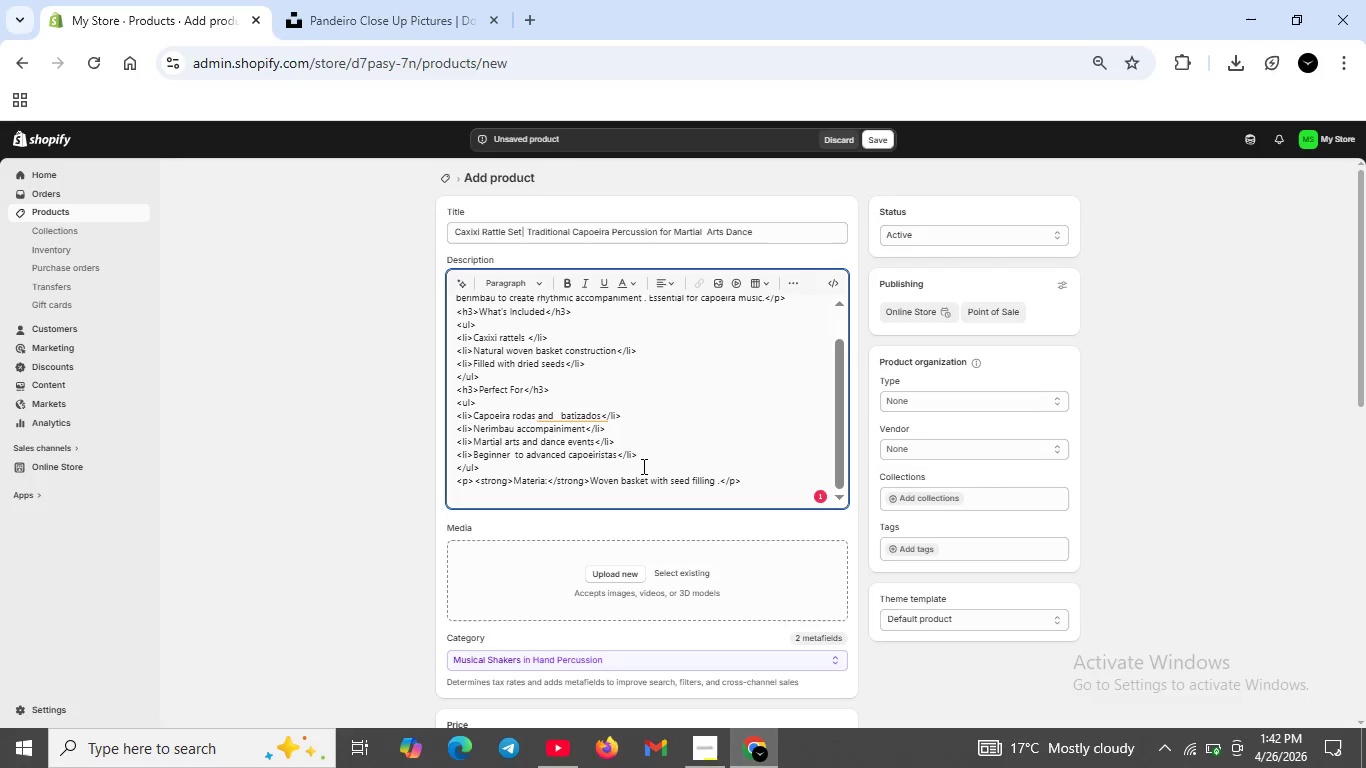 
left_click([558, 418])
 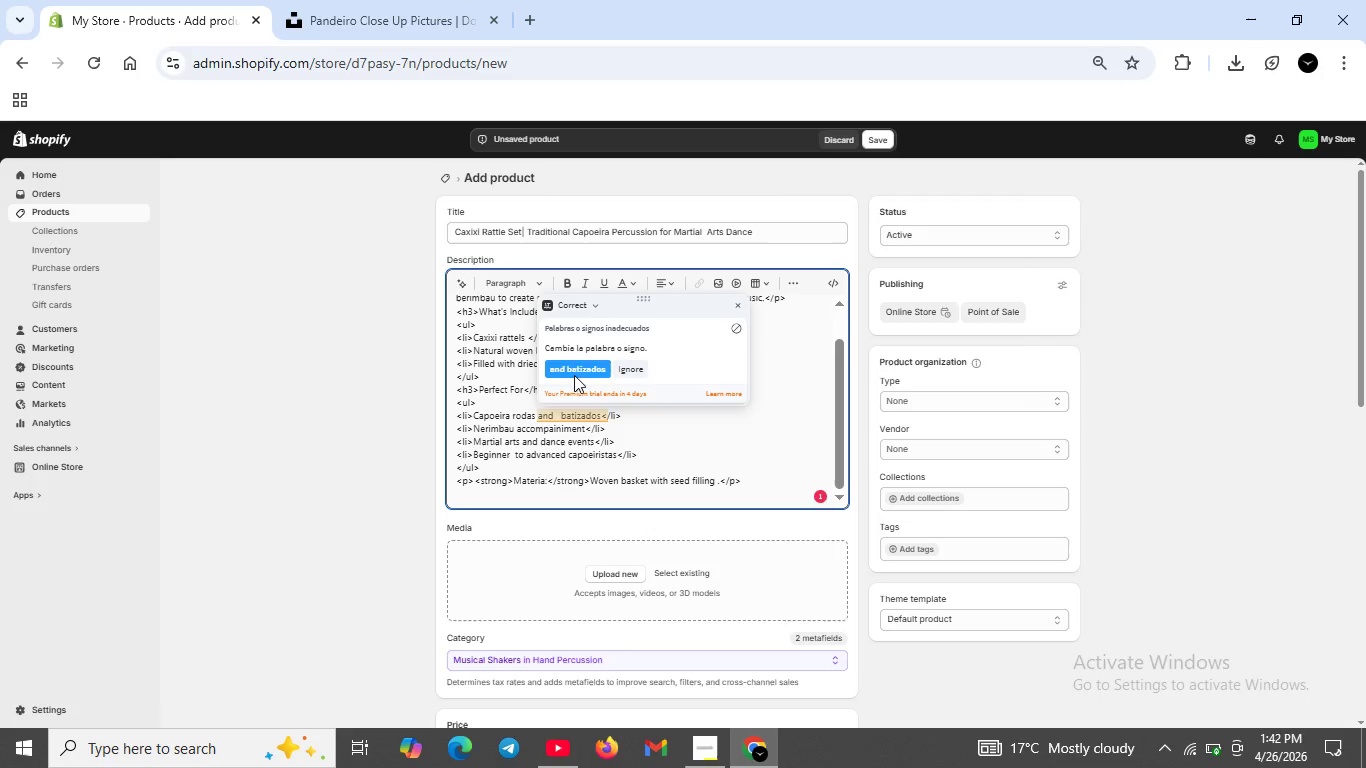 
left_click([575, 368])
 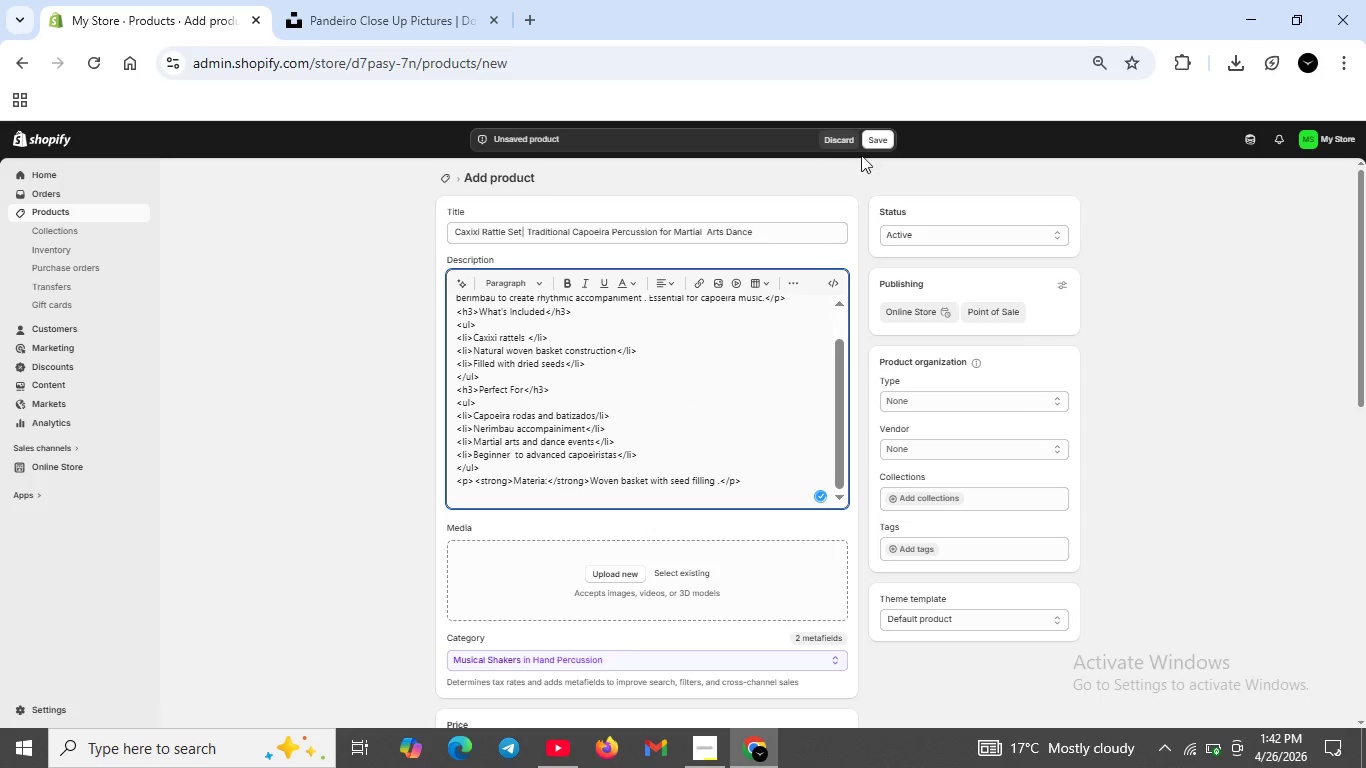 
left_click([872, 136])
 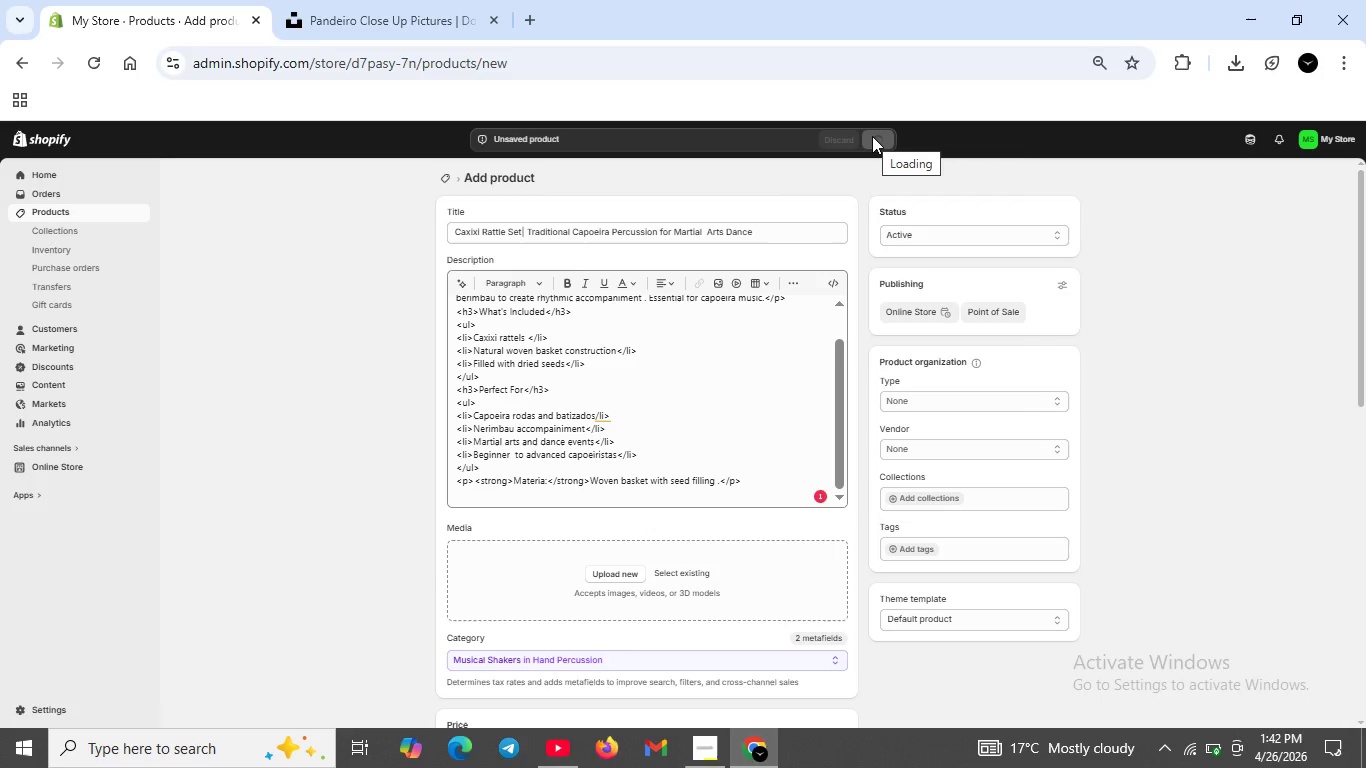 
wait(31.75)
 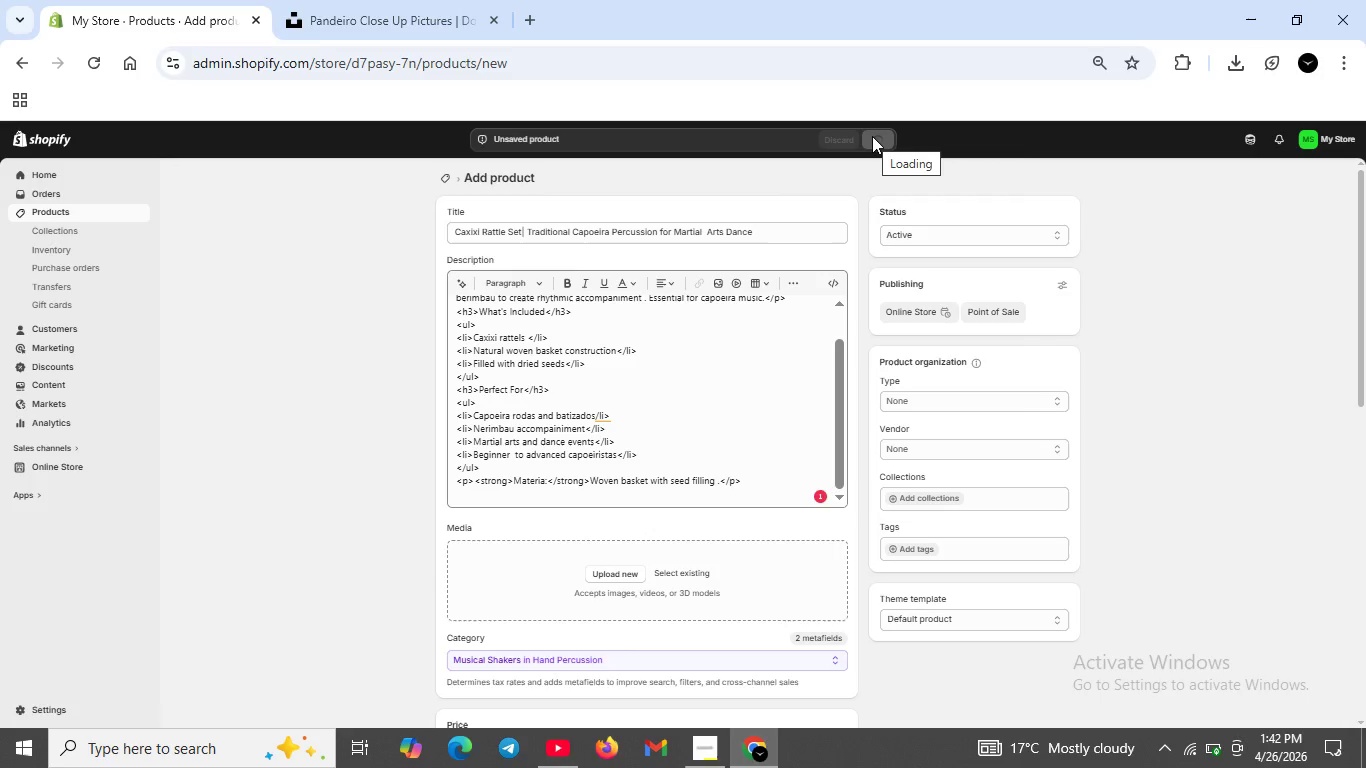 
left_click([605, 419])
 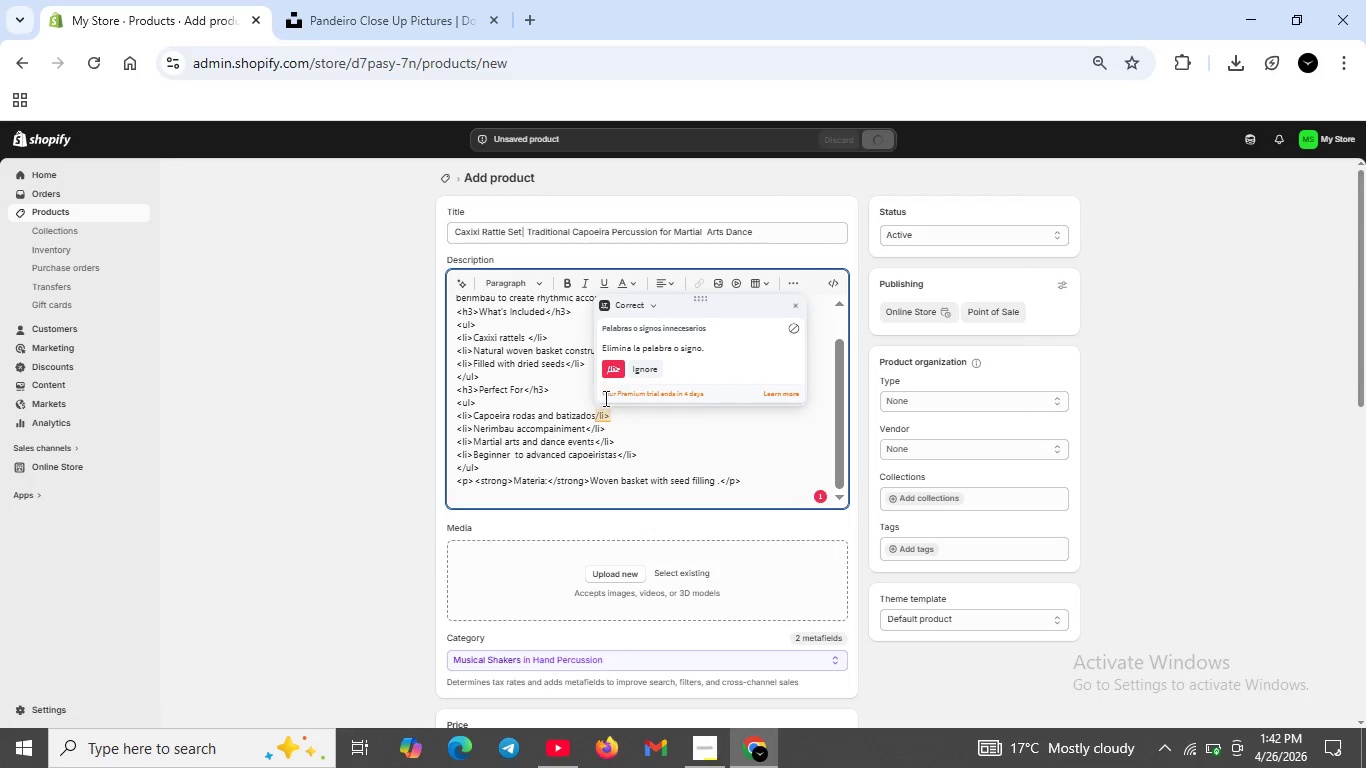 
left_click([627, 411])
 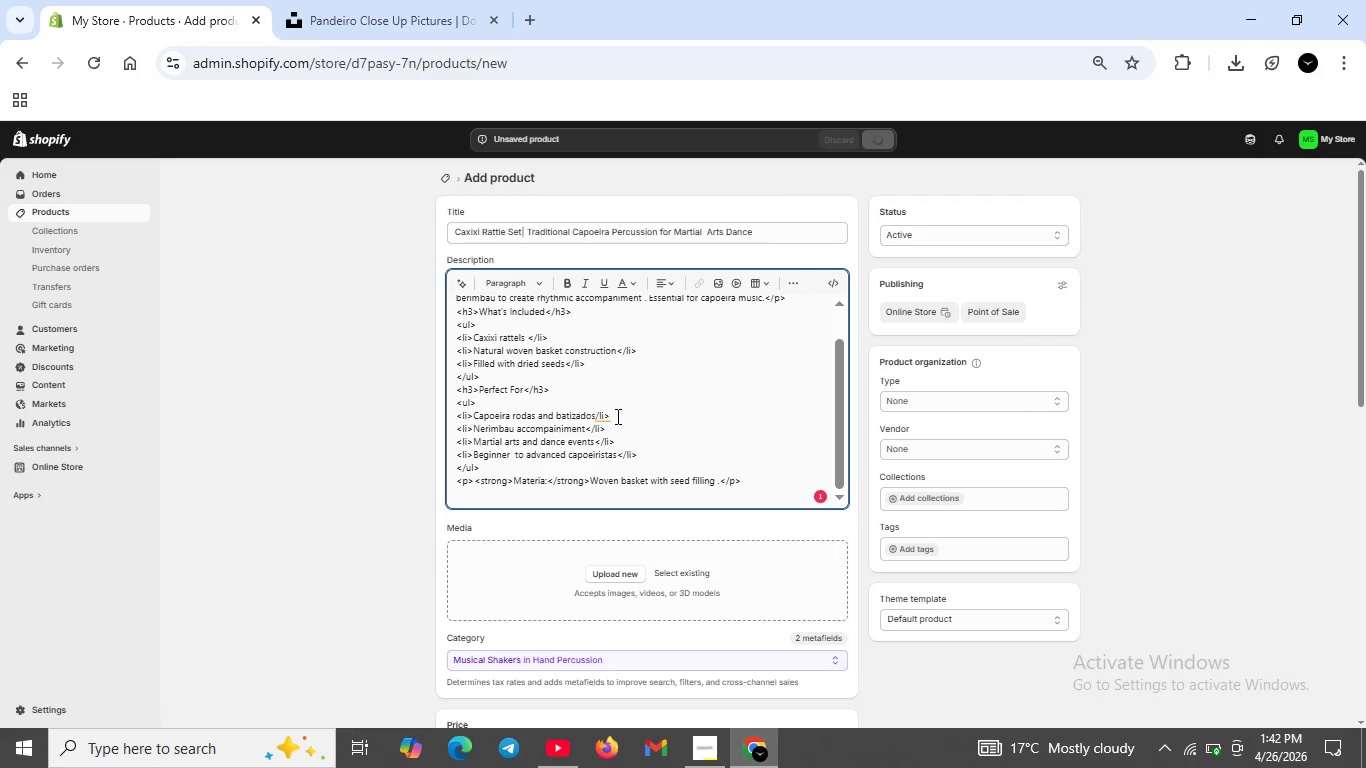 
key(ArrowLeft)
 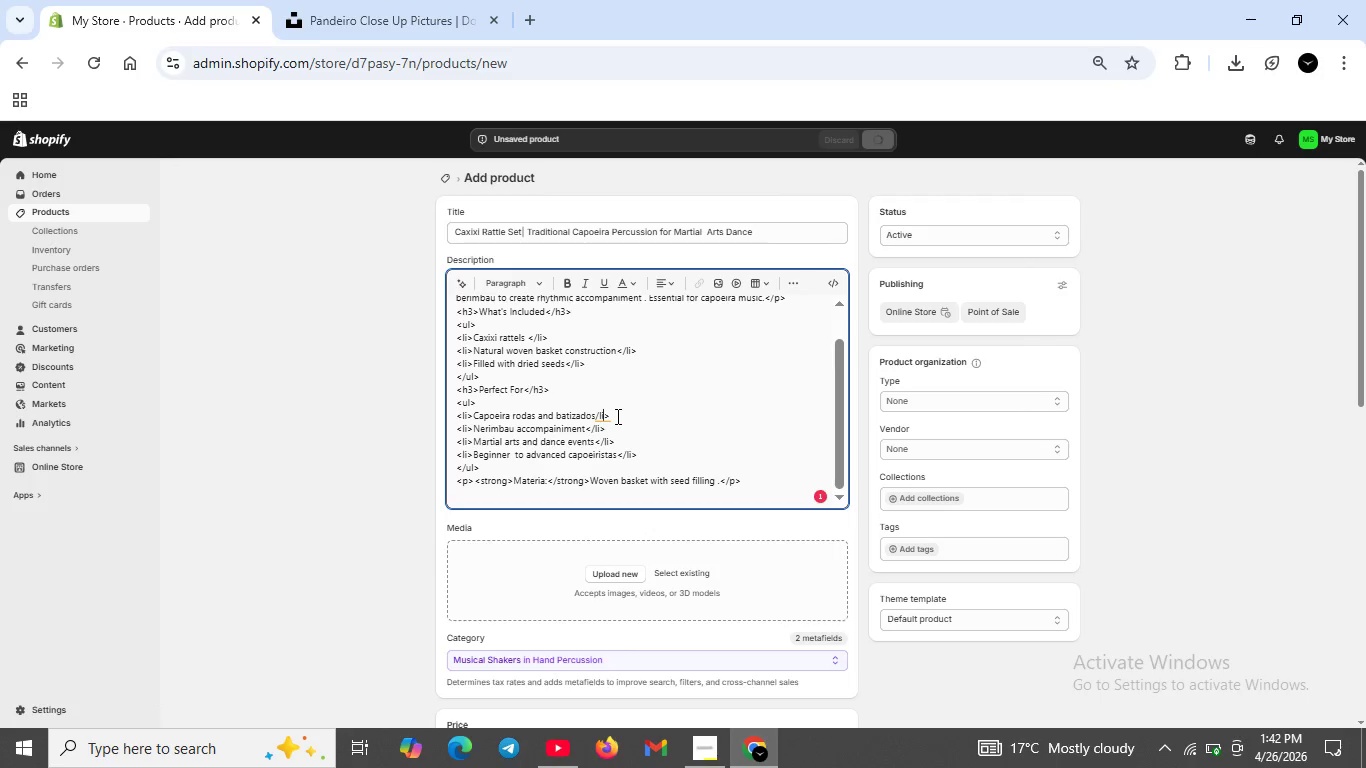 
key(ArrowLeft)
 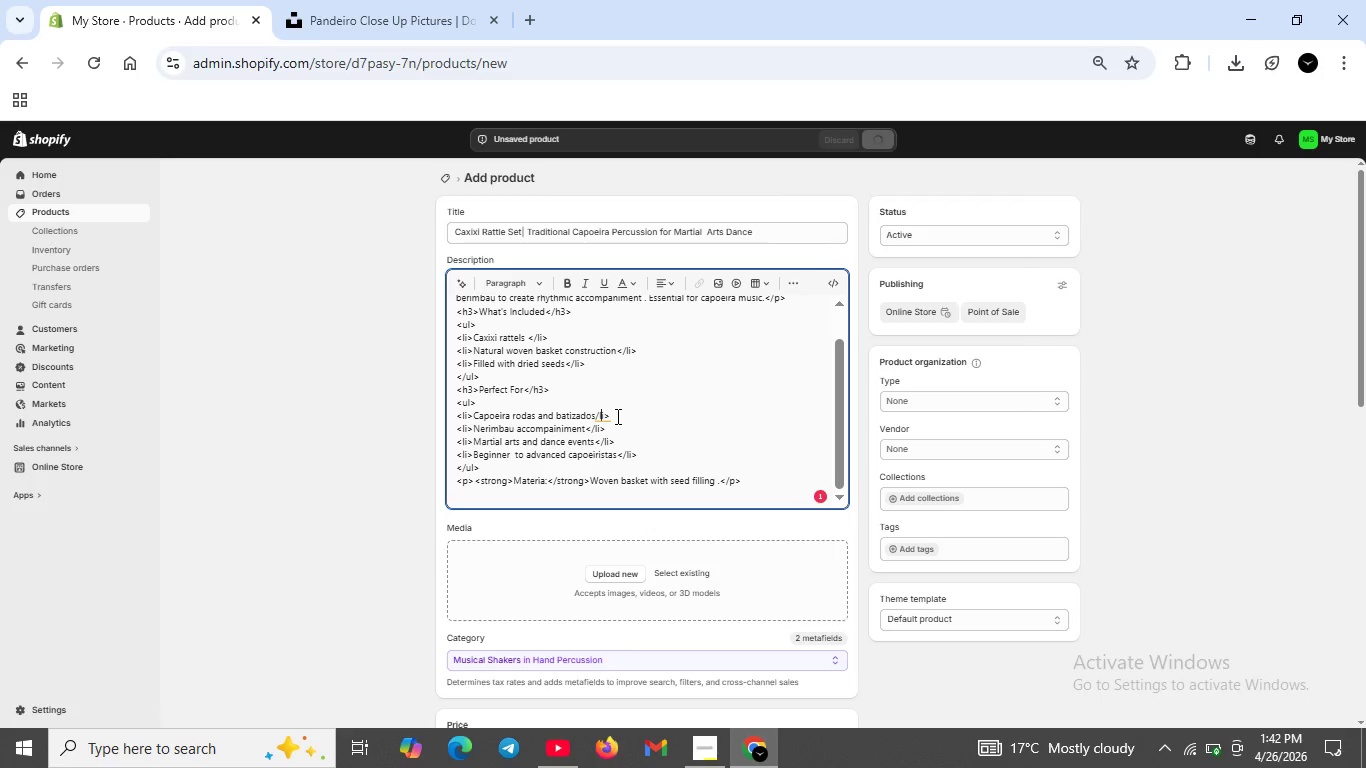 
key(ArrowLeft)
 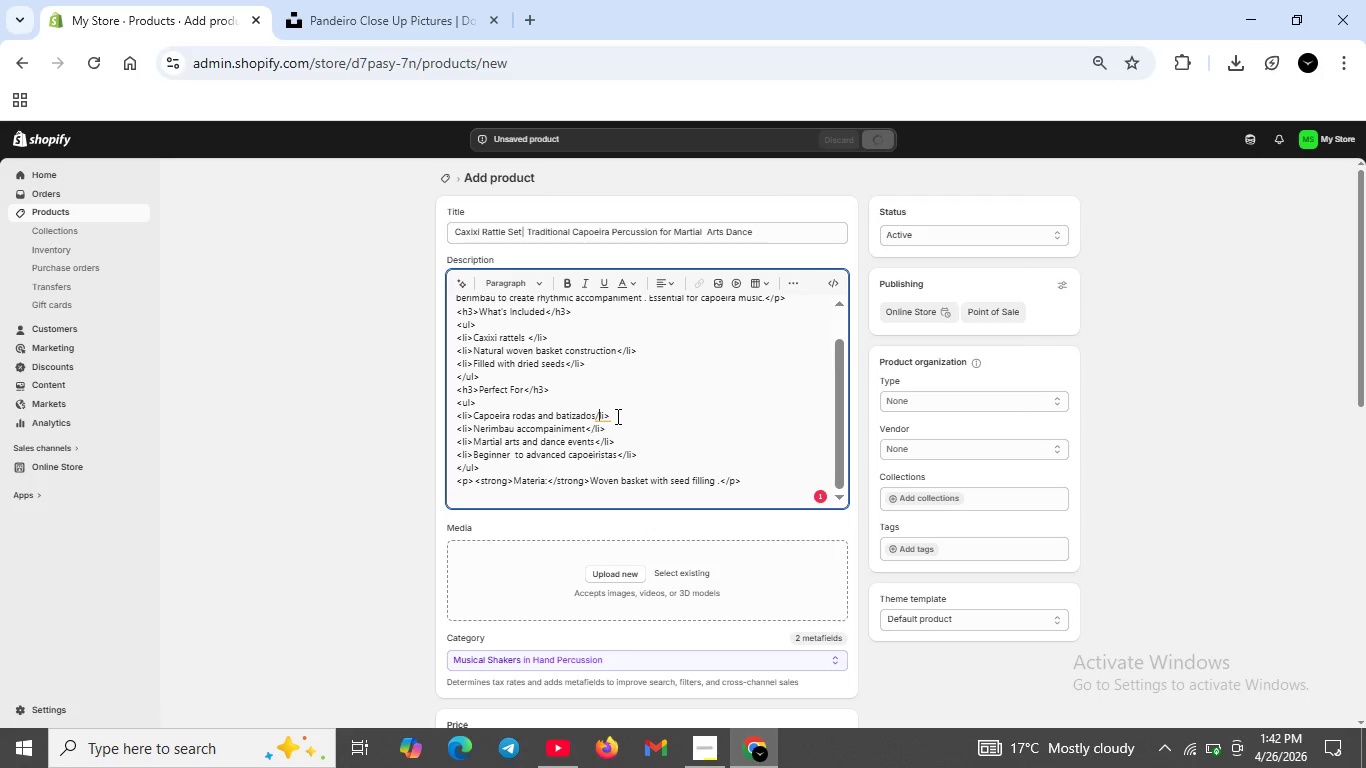 
key(ArrowLeft)
 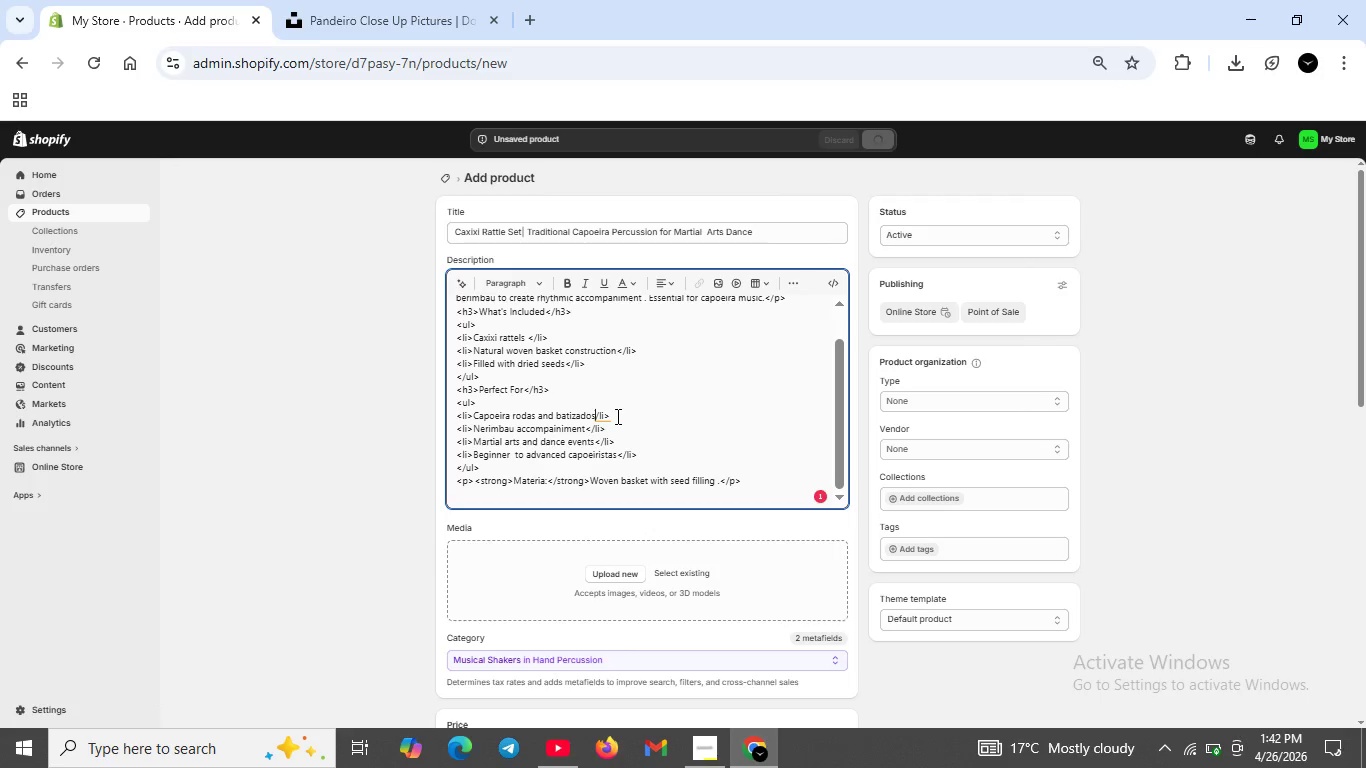 
hold_key(key=ArrowRight, duration=0.39)
 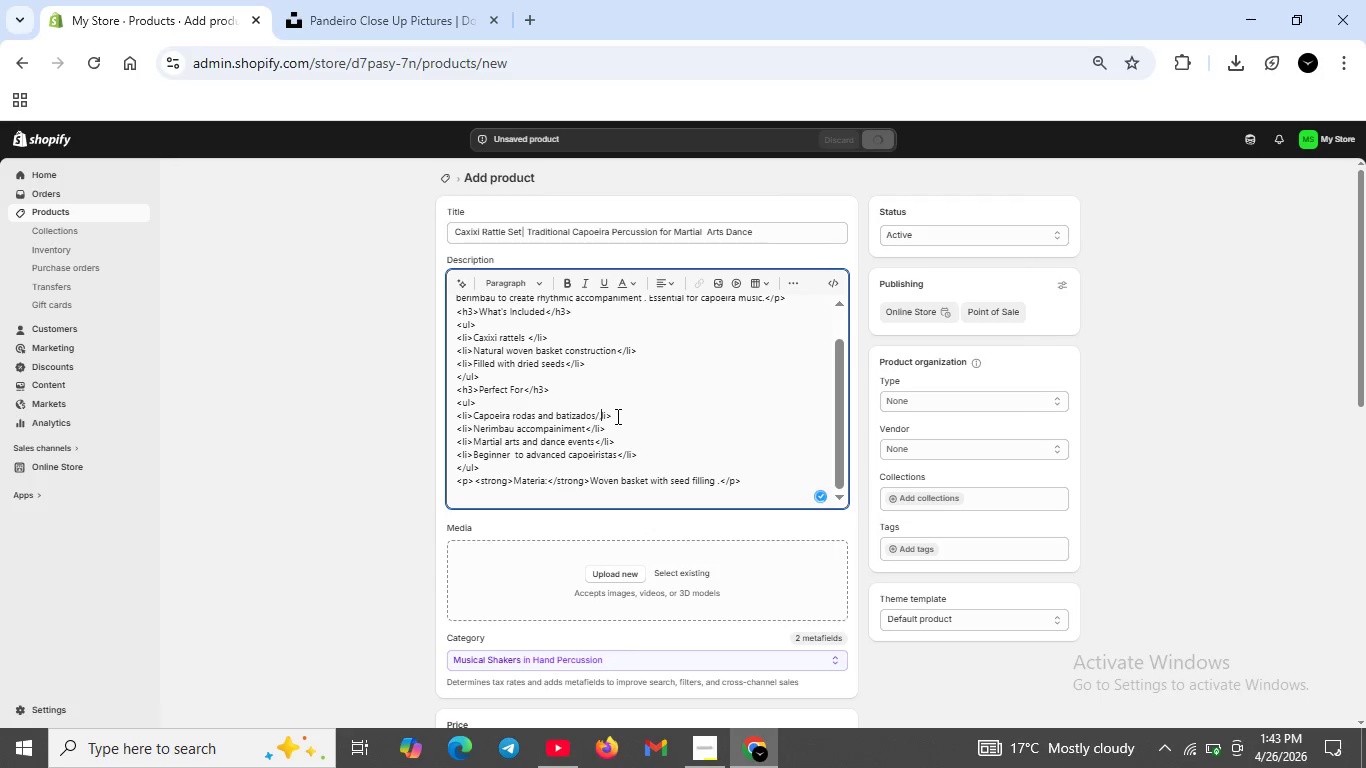 
key(Comma)
 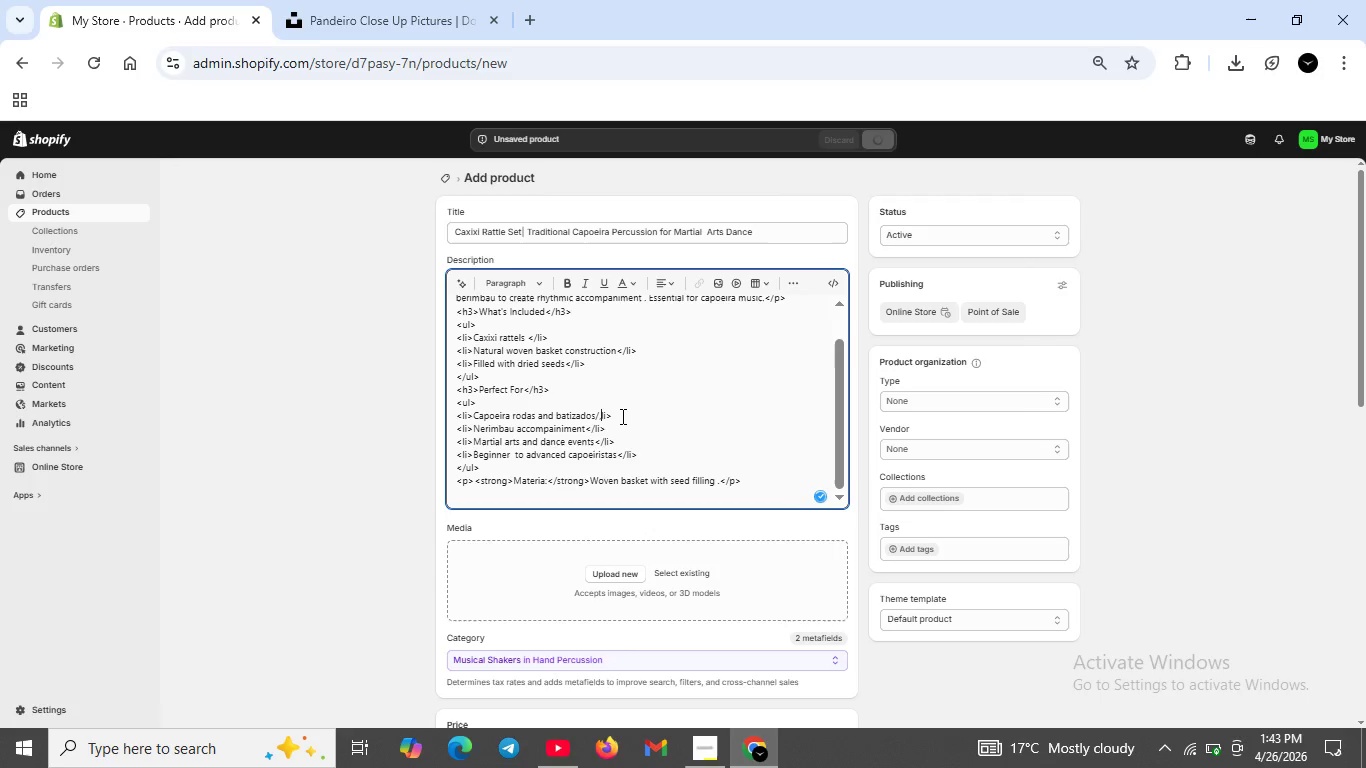 
key(Backspace)
 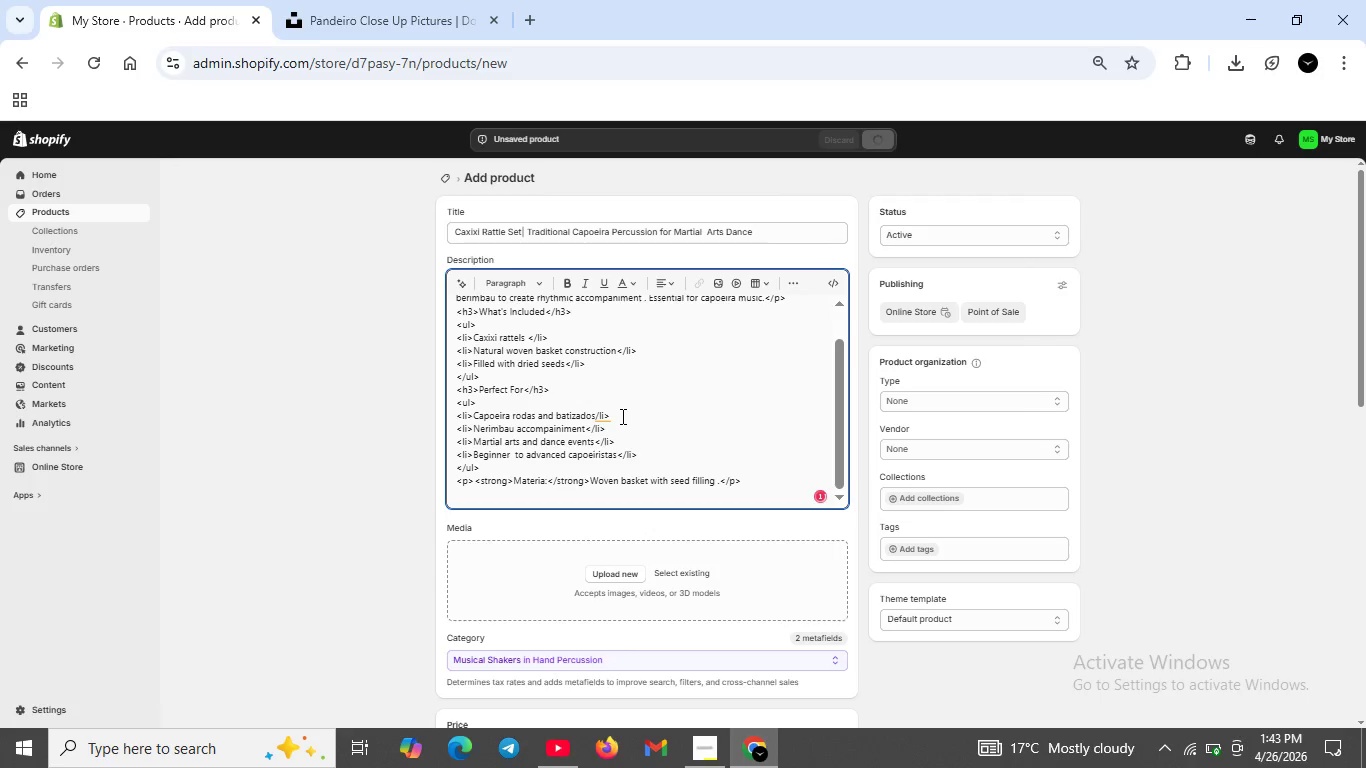 
key(Backspace)
 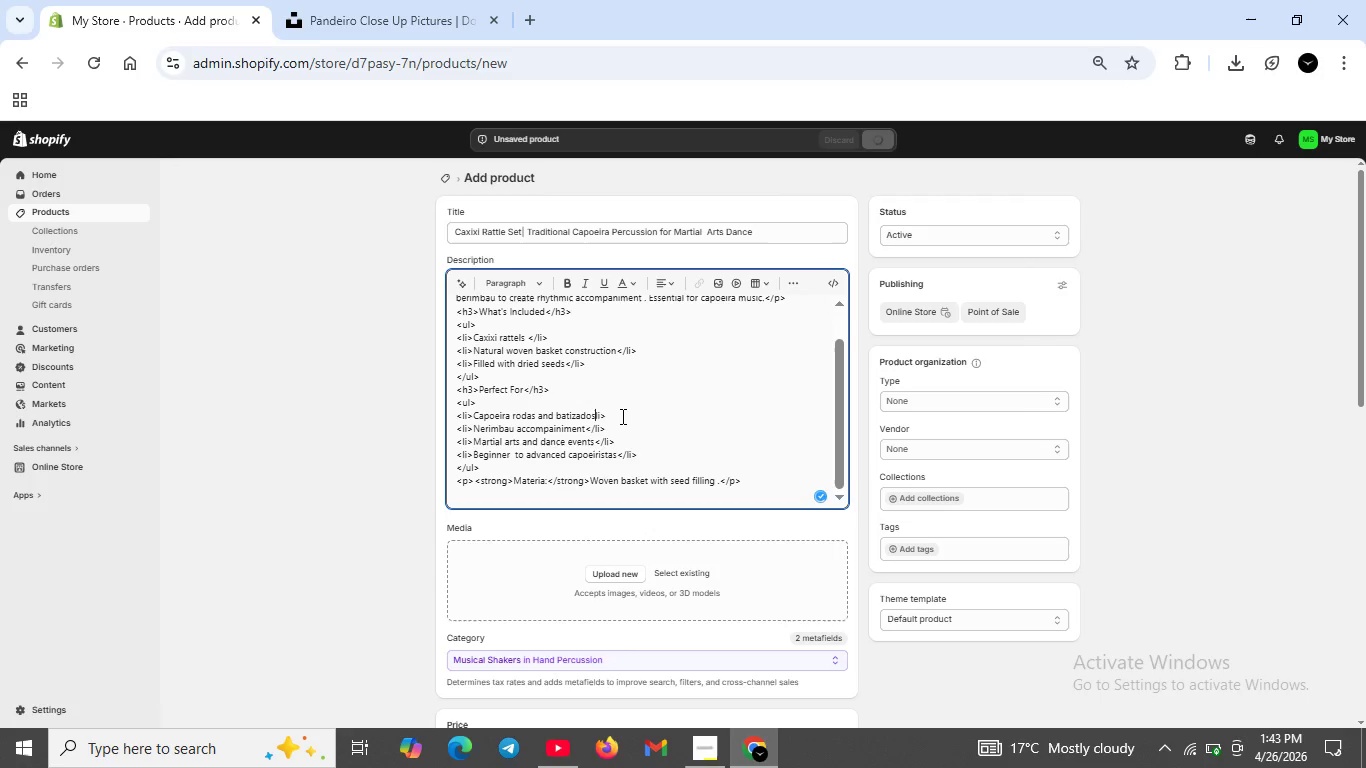 
key(Shift+ShiftRight)
 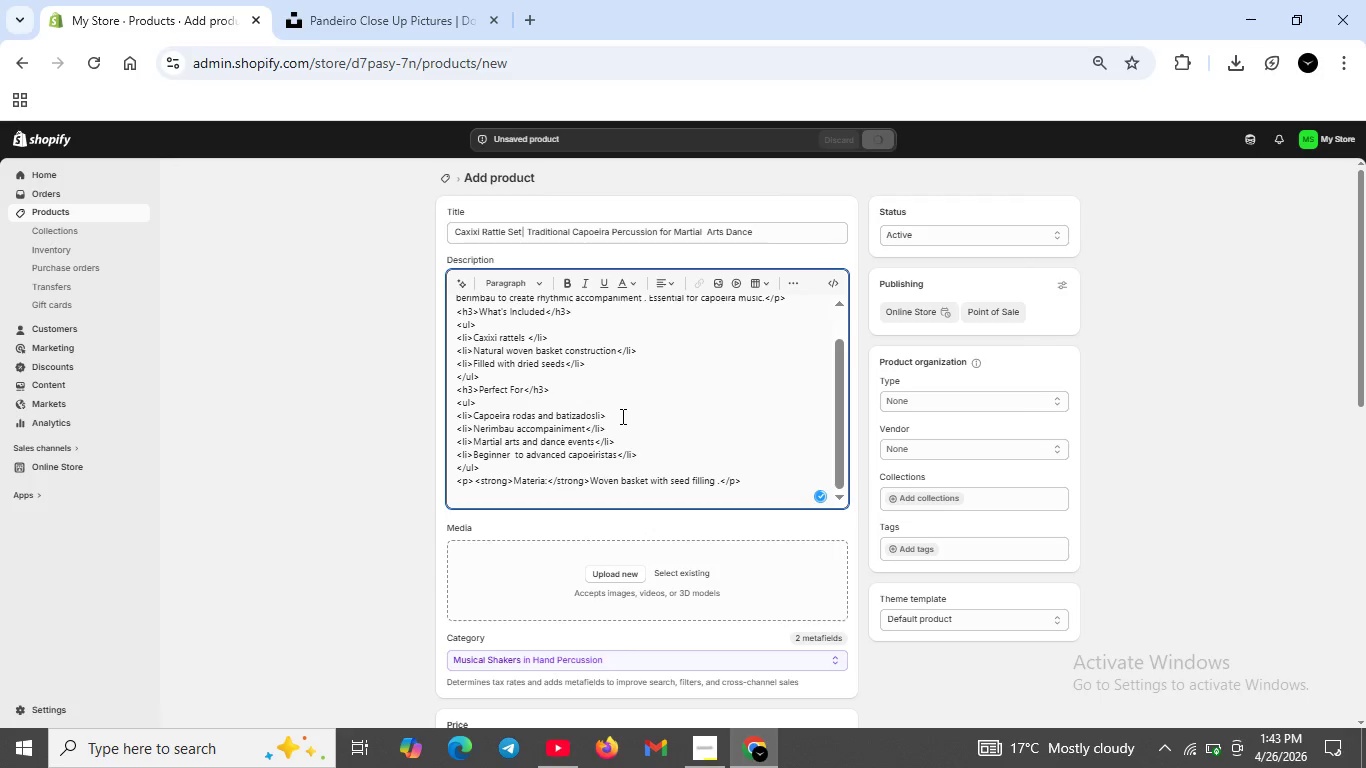 
key(Shift+Comma)
 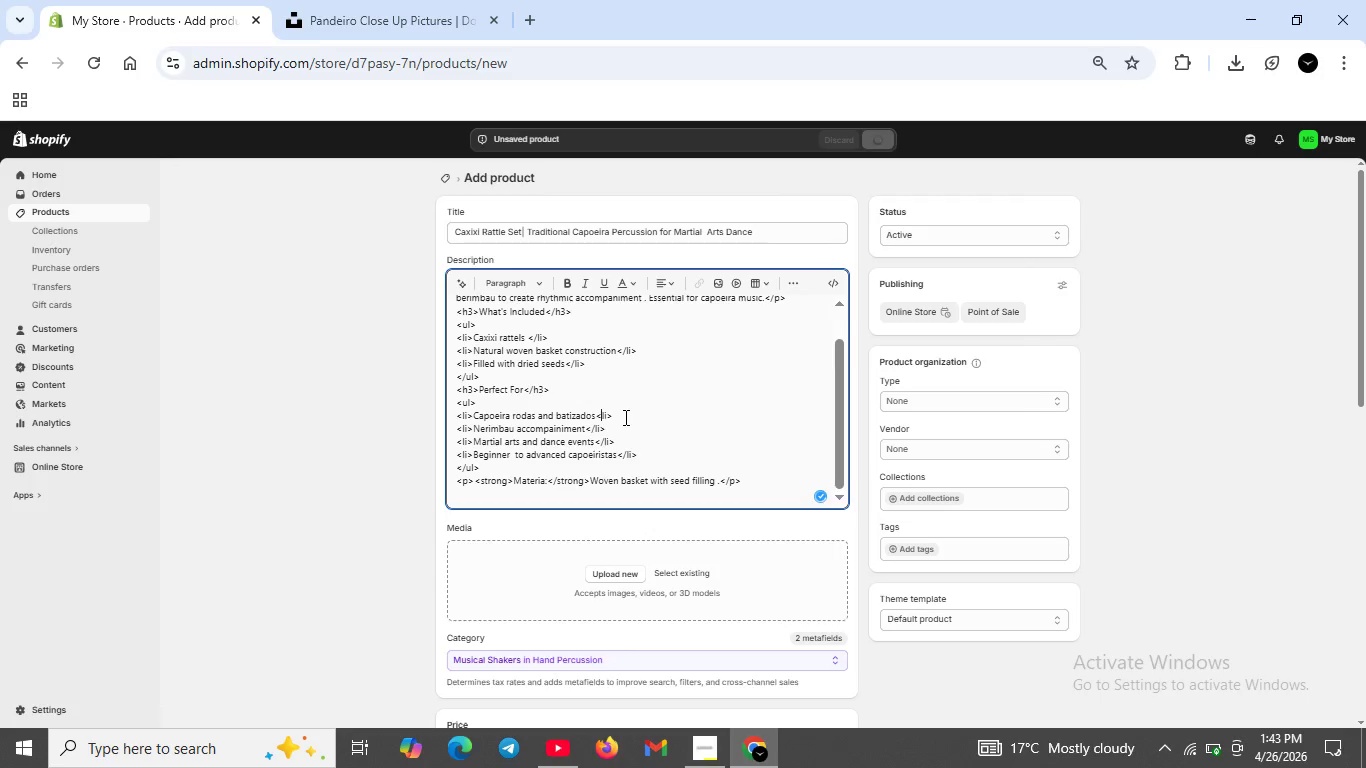 
key(Slash)
 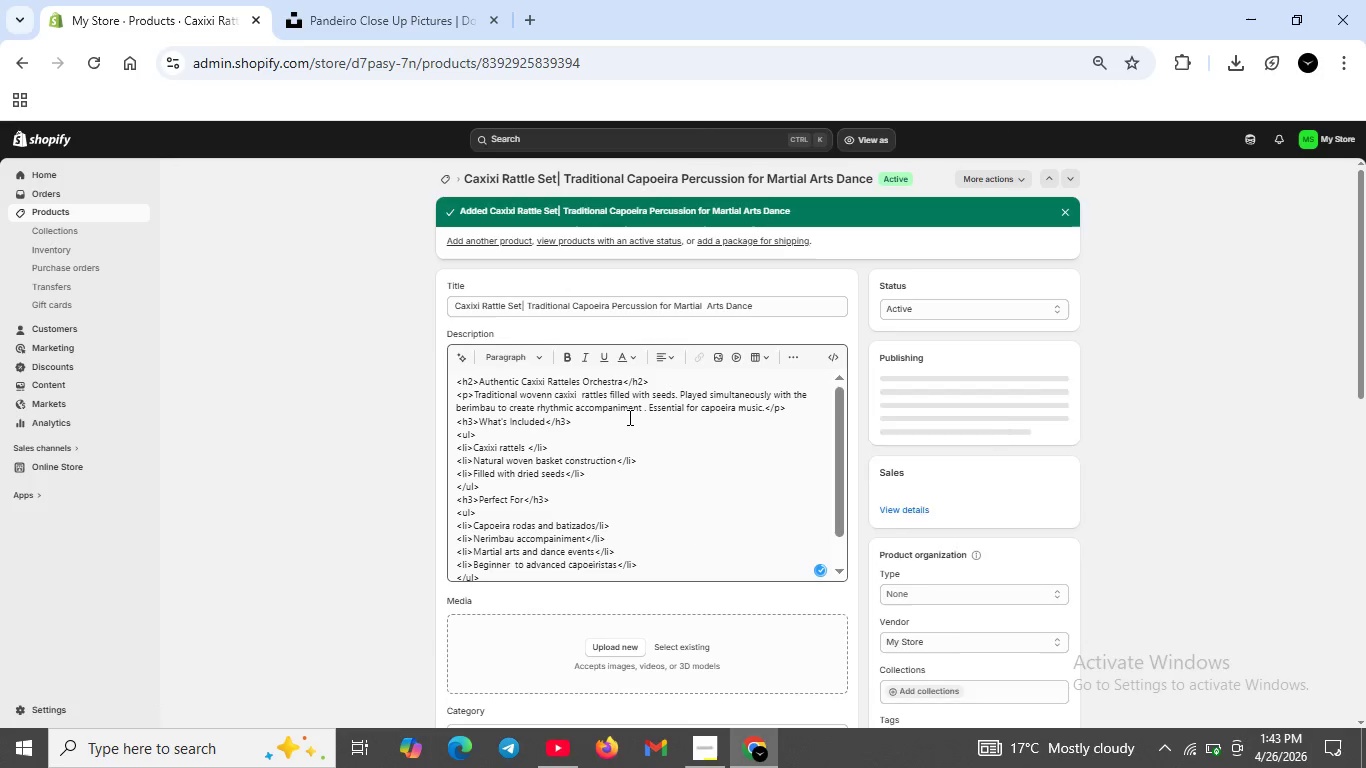 
wait(17.5)
 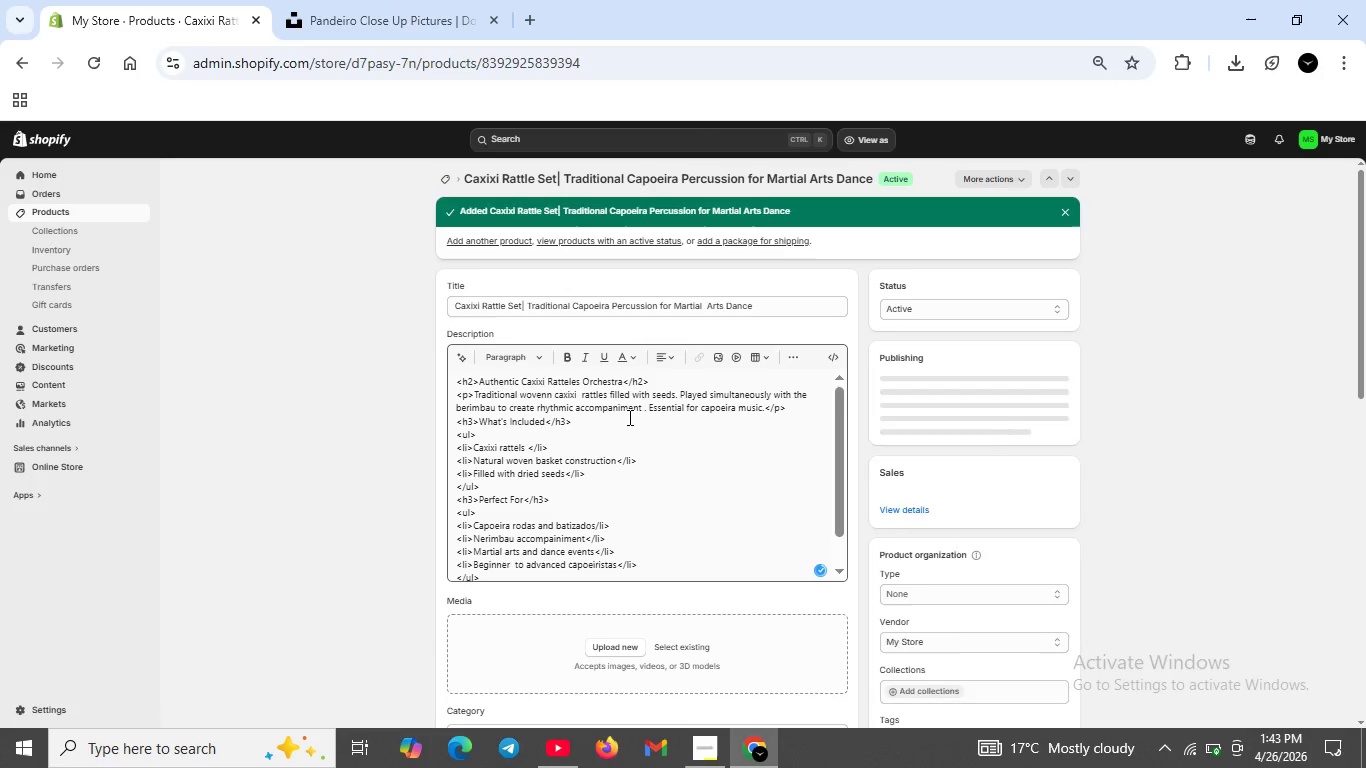 
scroll: coordinate [591, 403], scroll_direction: up, amount: 9.0
 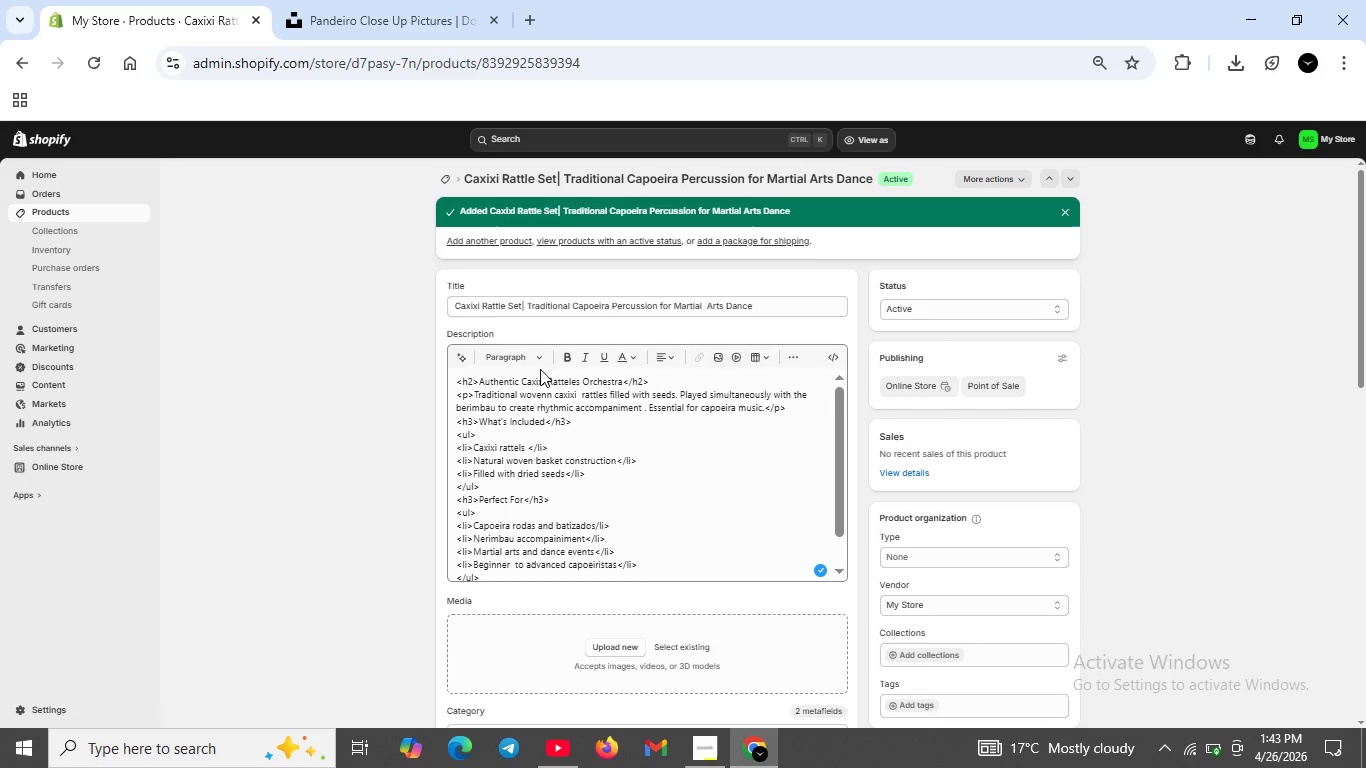 
scroll: coordinate [643, 483], scroll_direction: down, amount: 5.0
 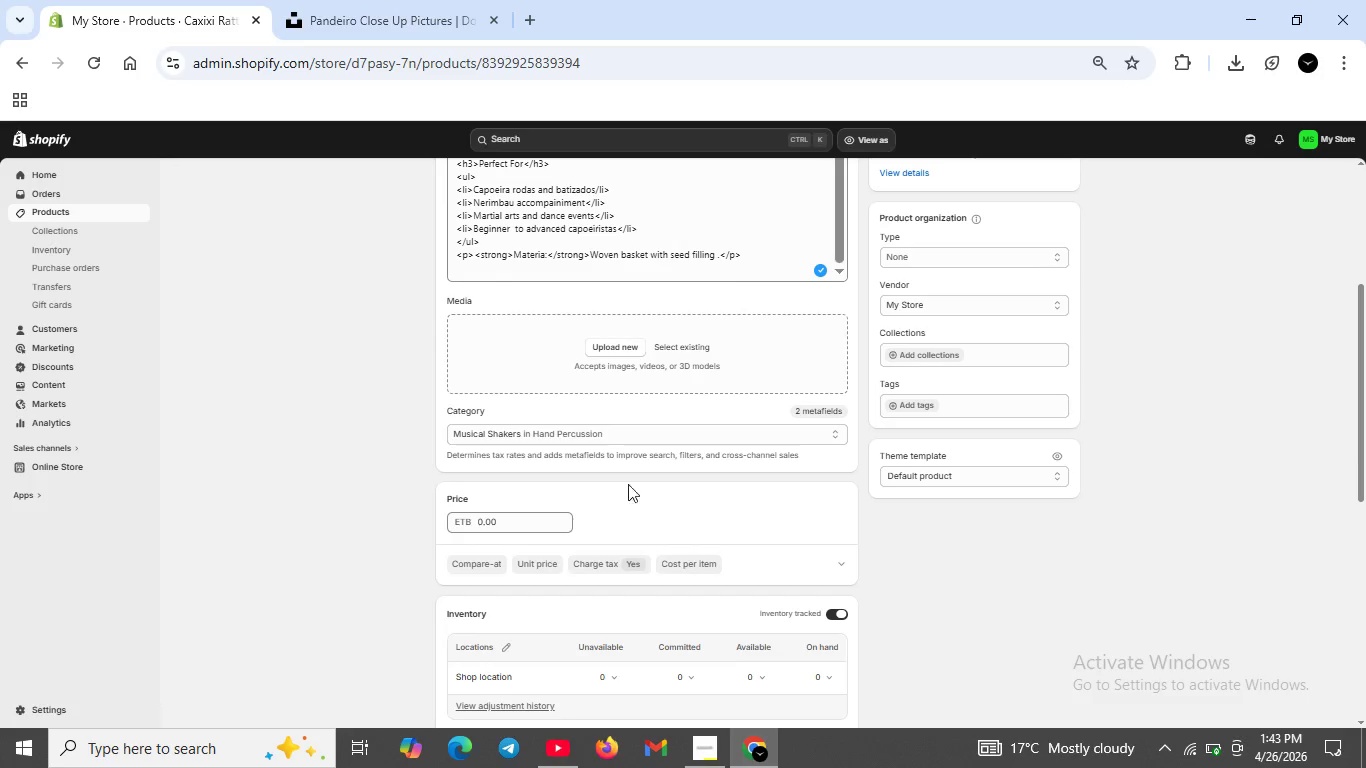 
wait(5.13)
 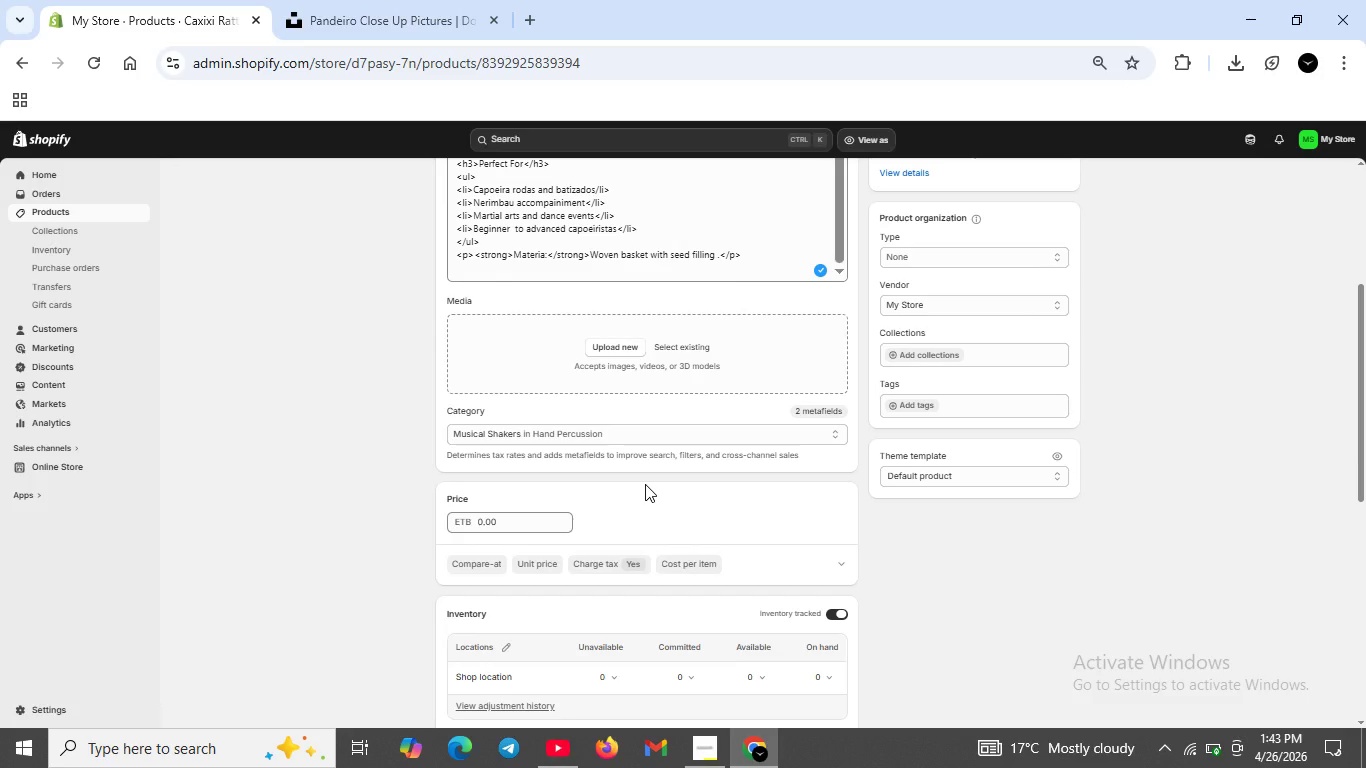 
double_click([508, 517])
 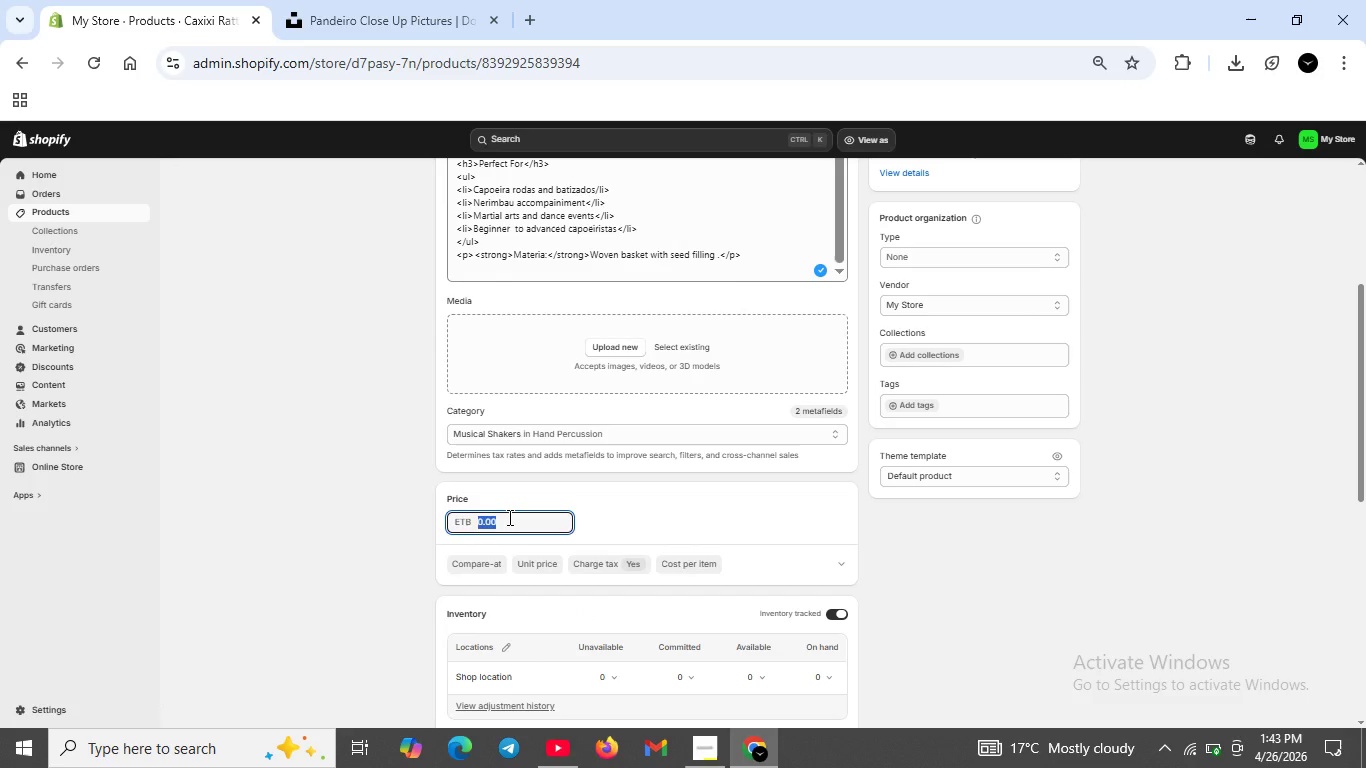 
key(Backspace)
type(18)
 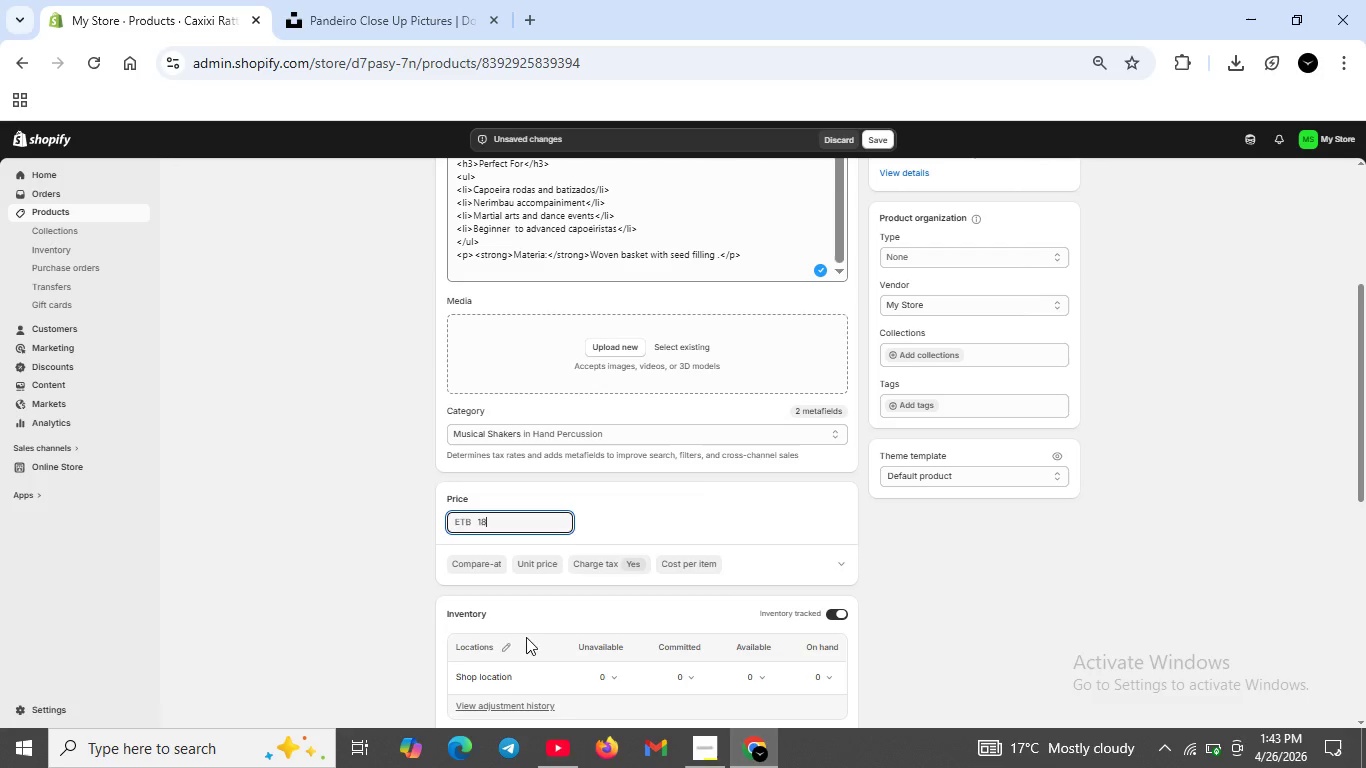 
scroll: coordinate [468, 640], scroll_direction: down, amount: 2.0
 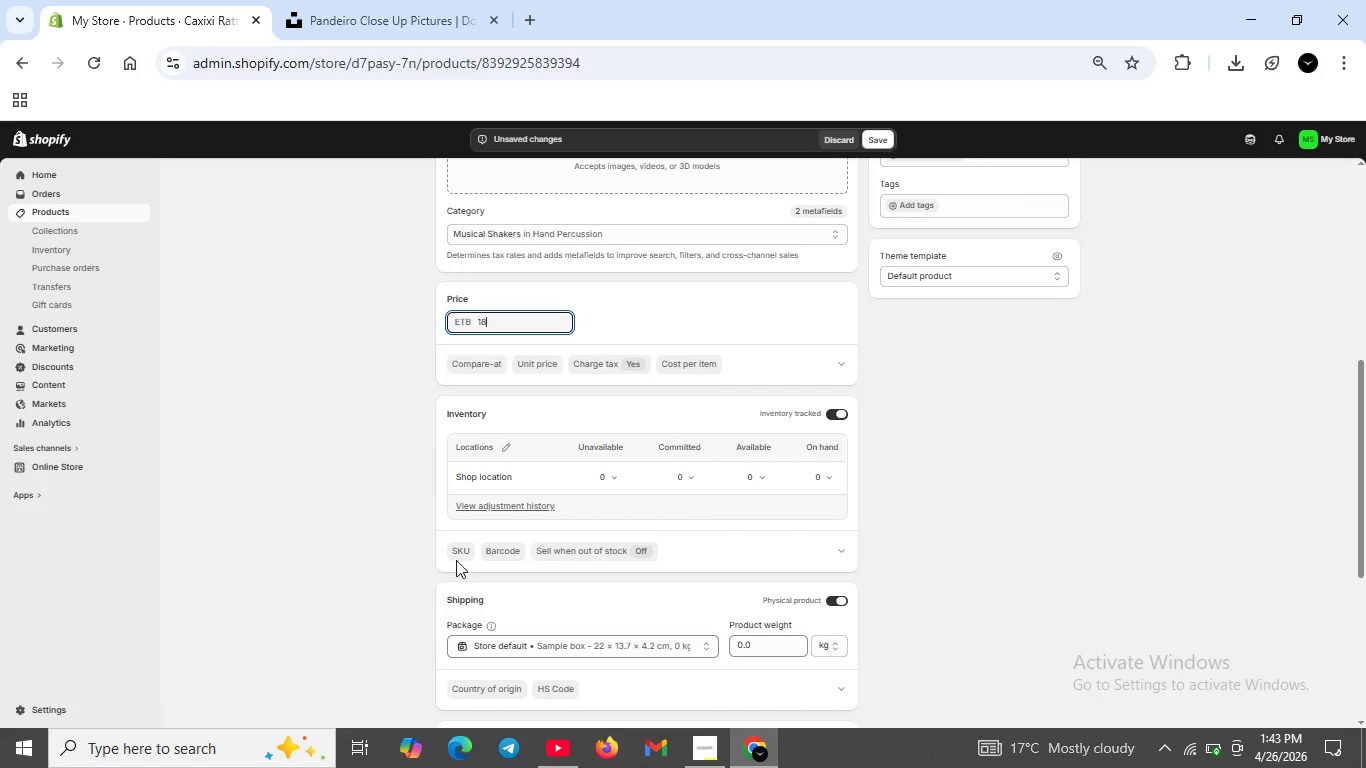 
left_click([456, 557])
 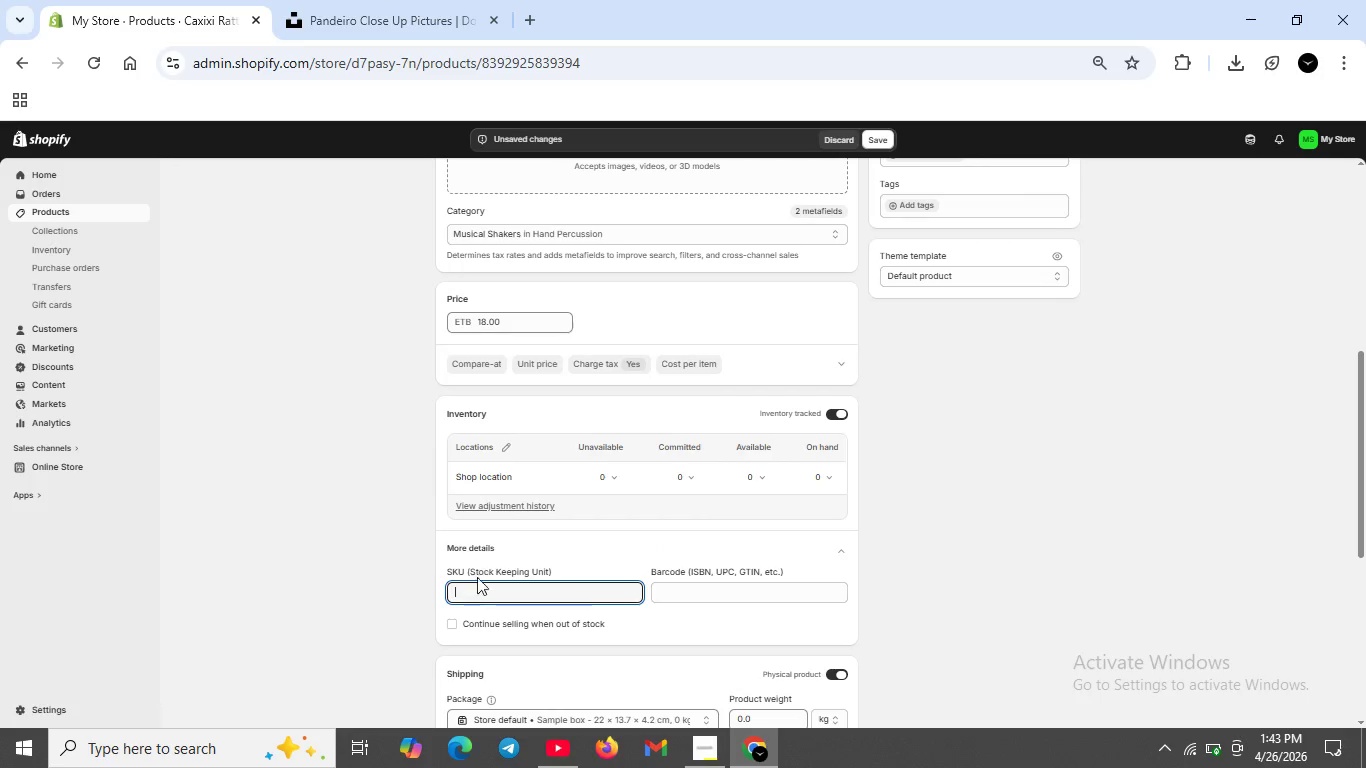 
left_click([477, 590])
 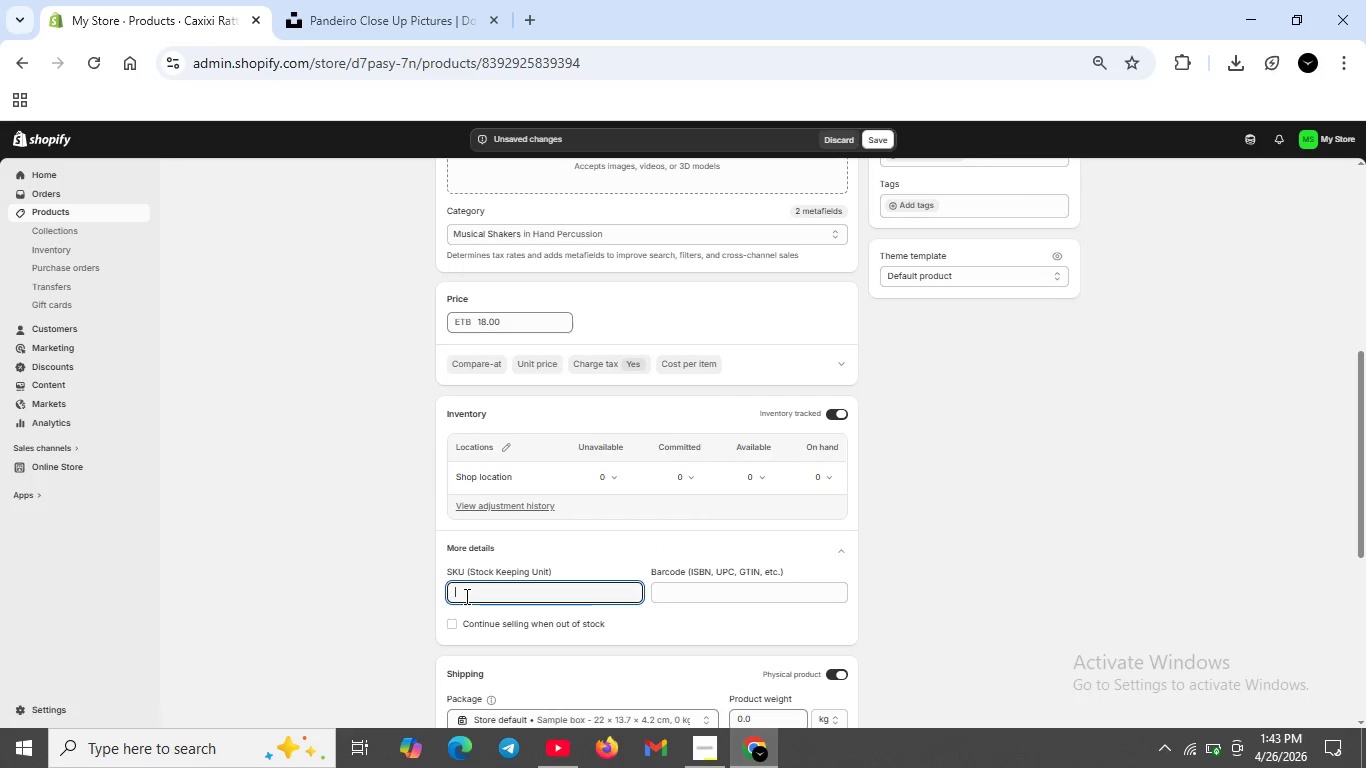 
type(CAP-CAX-01)
 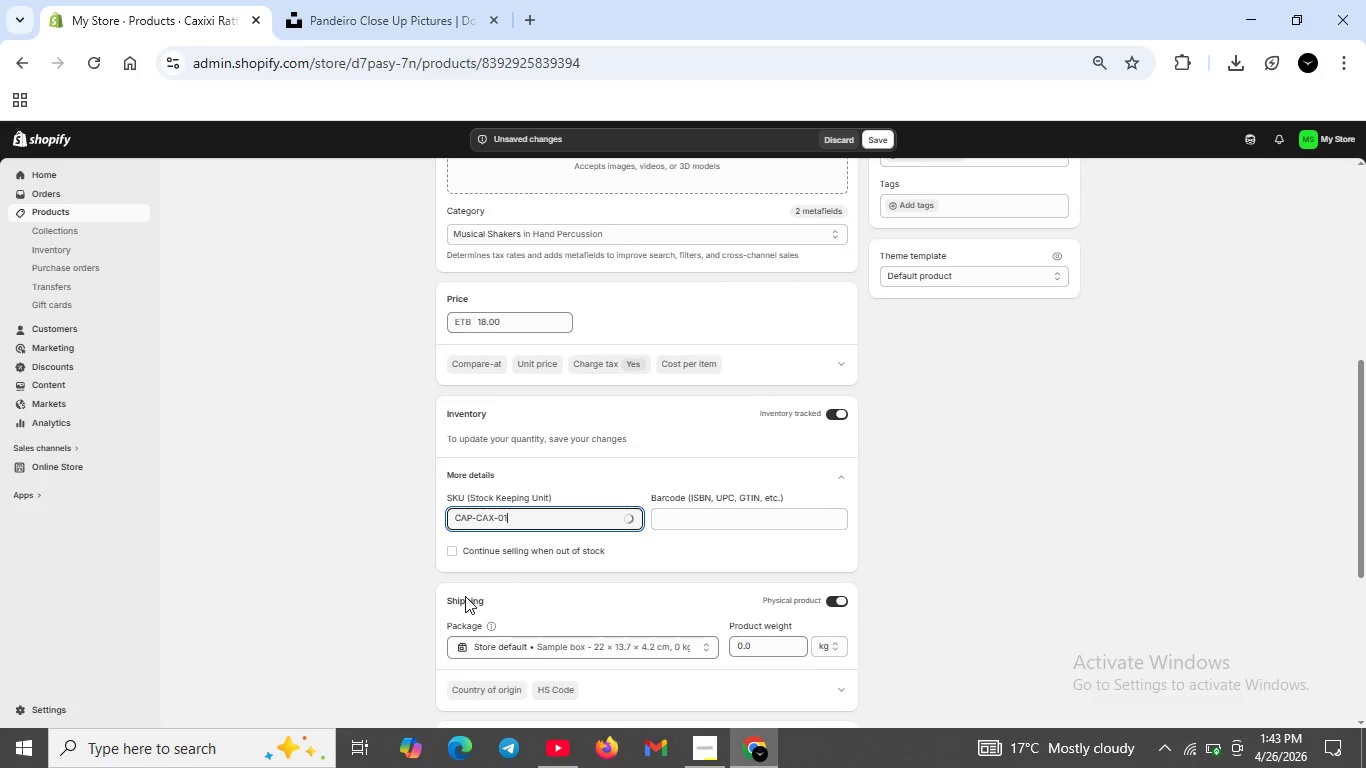 
wait(10.78)
 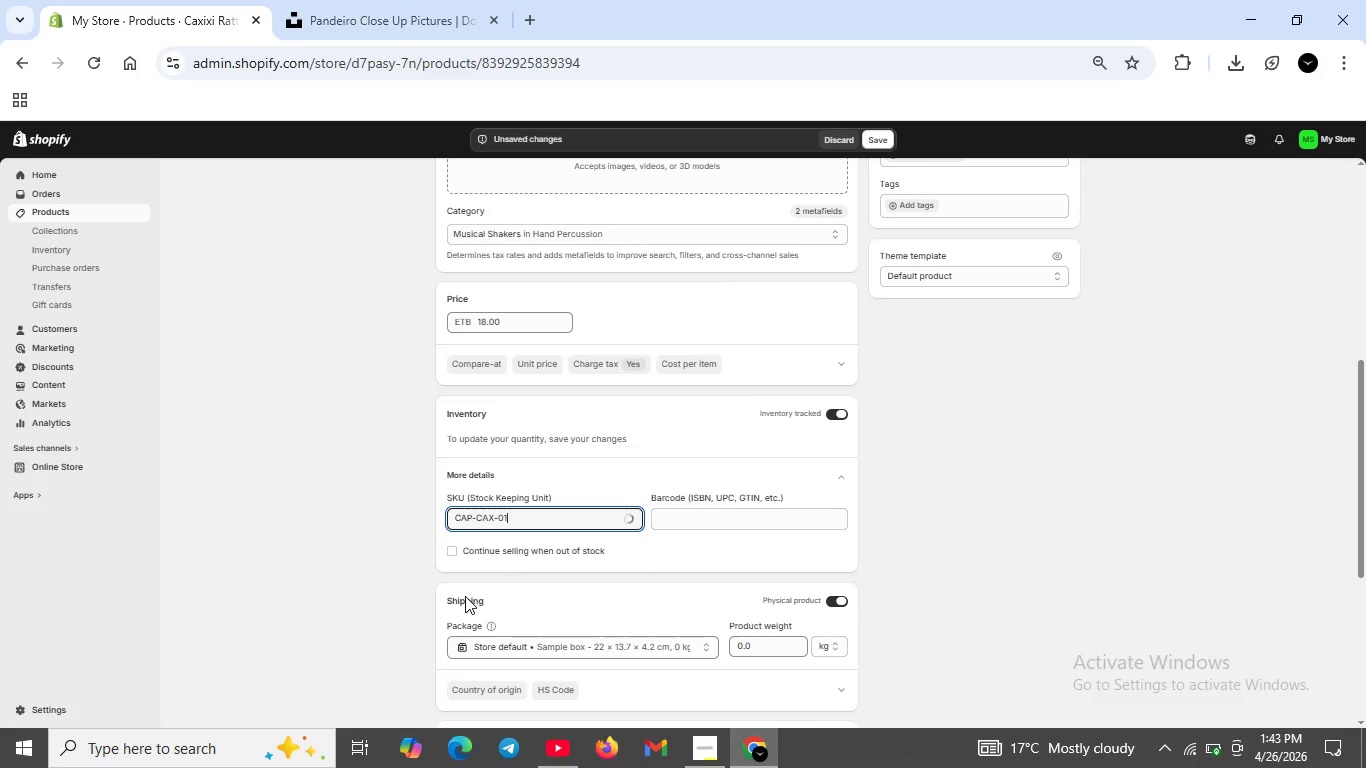 
scroll: coordinate [866, 527], scroll_direction: up, amount: 2.0
 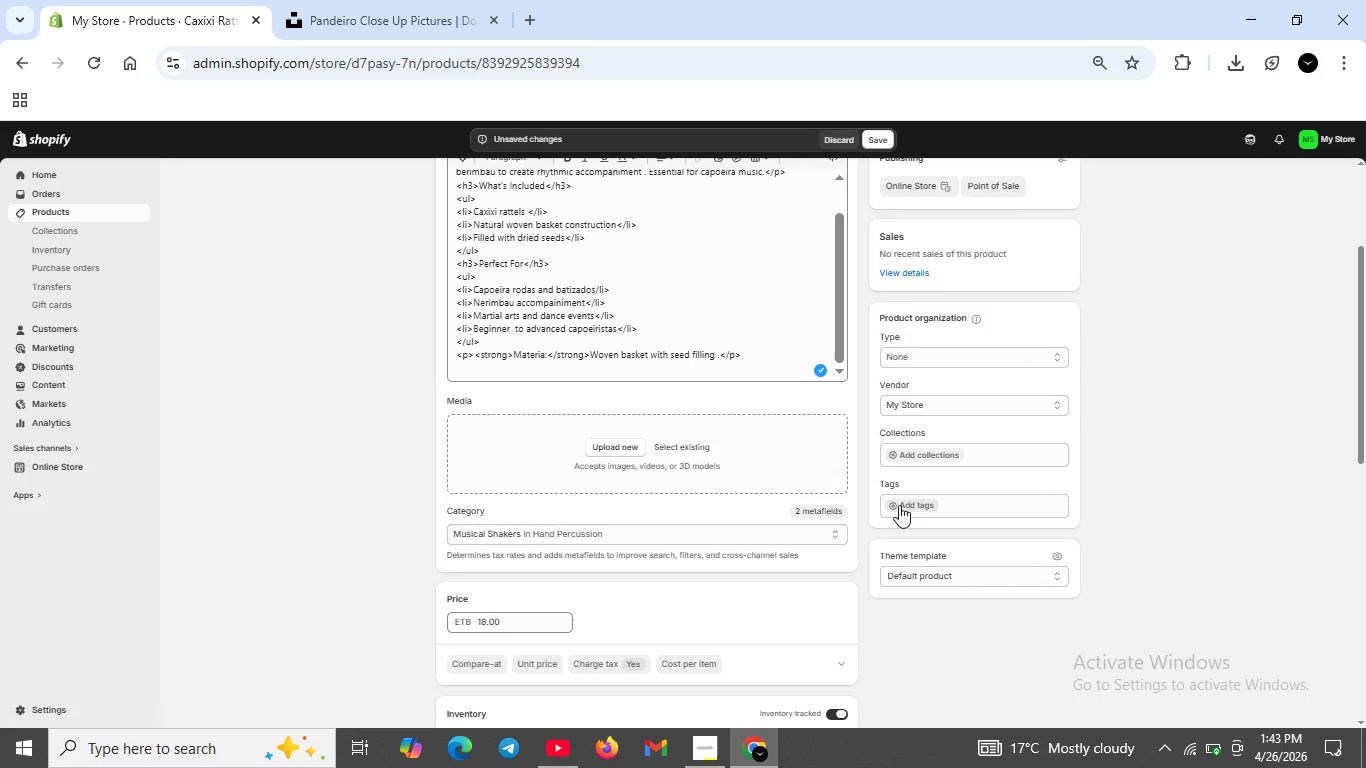 
left_click([892, 507])
 